 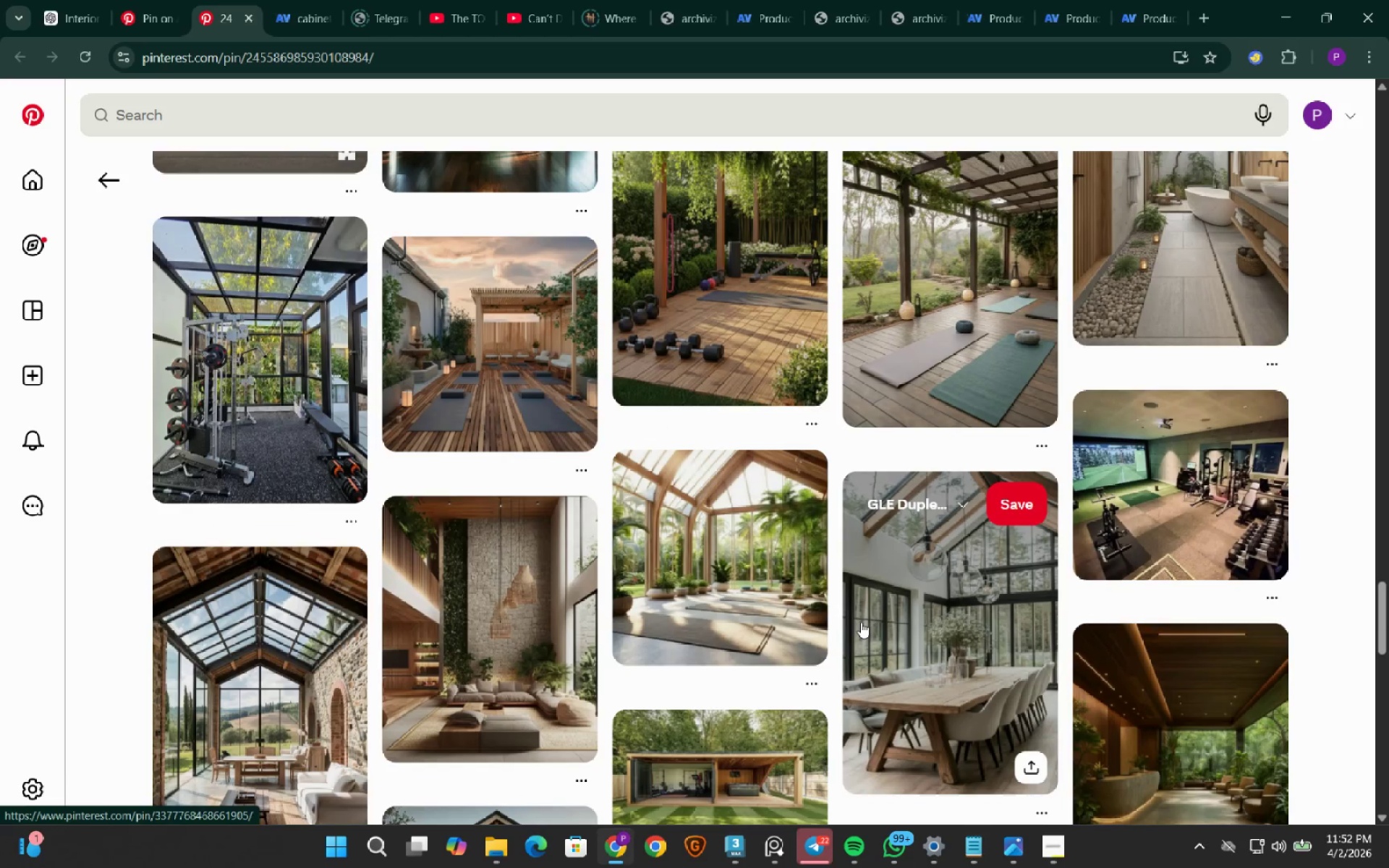 
scroll: coordinate [844, 641], scroll_direction: down, amount: 6.0
 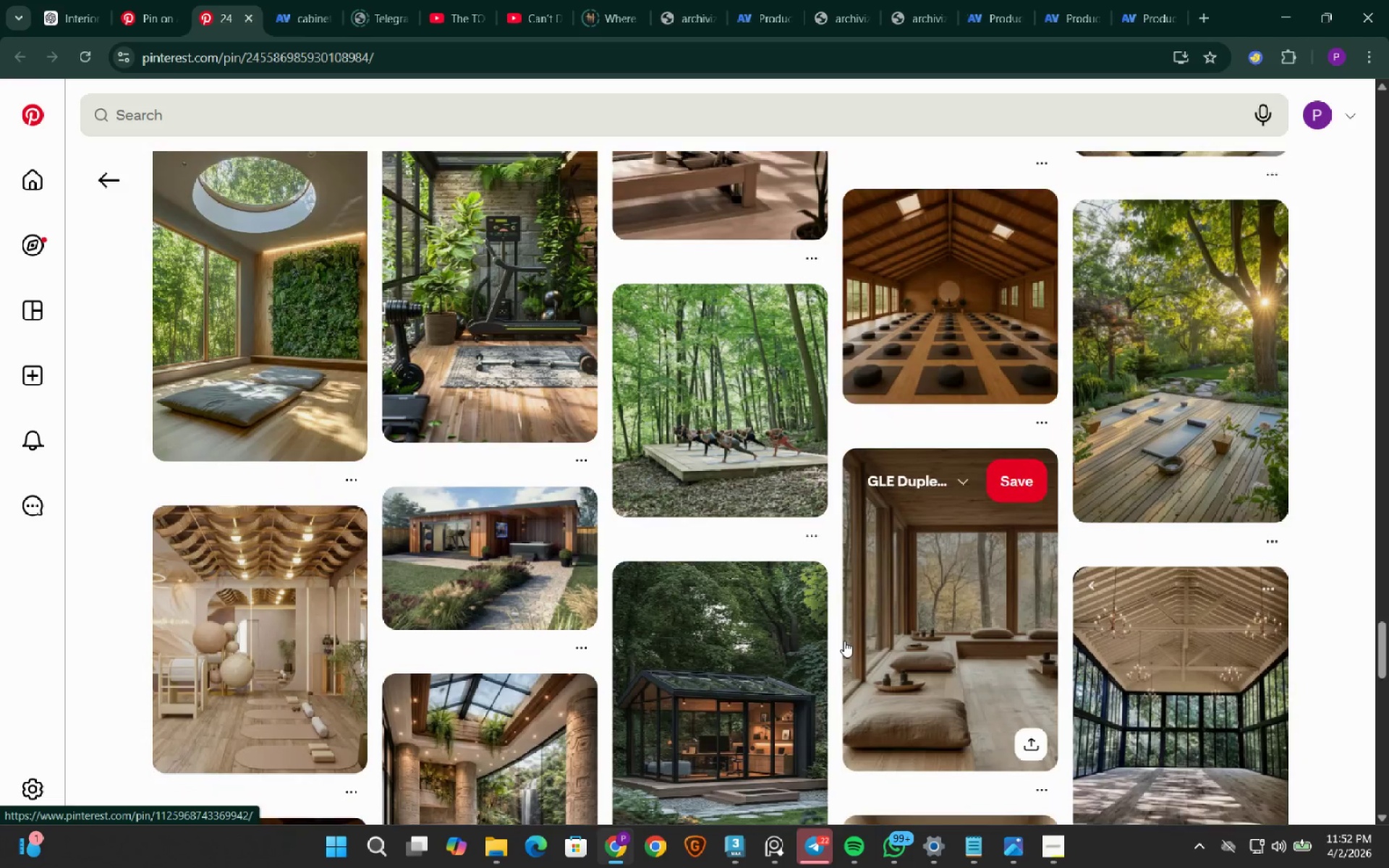 
left_click([740, 673])
 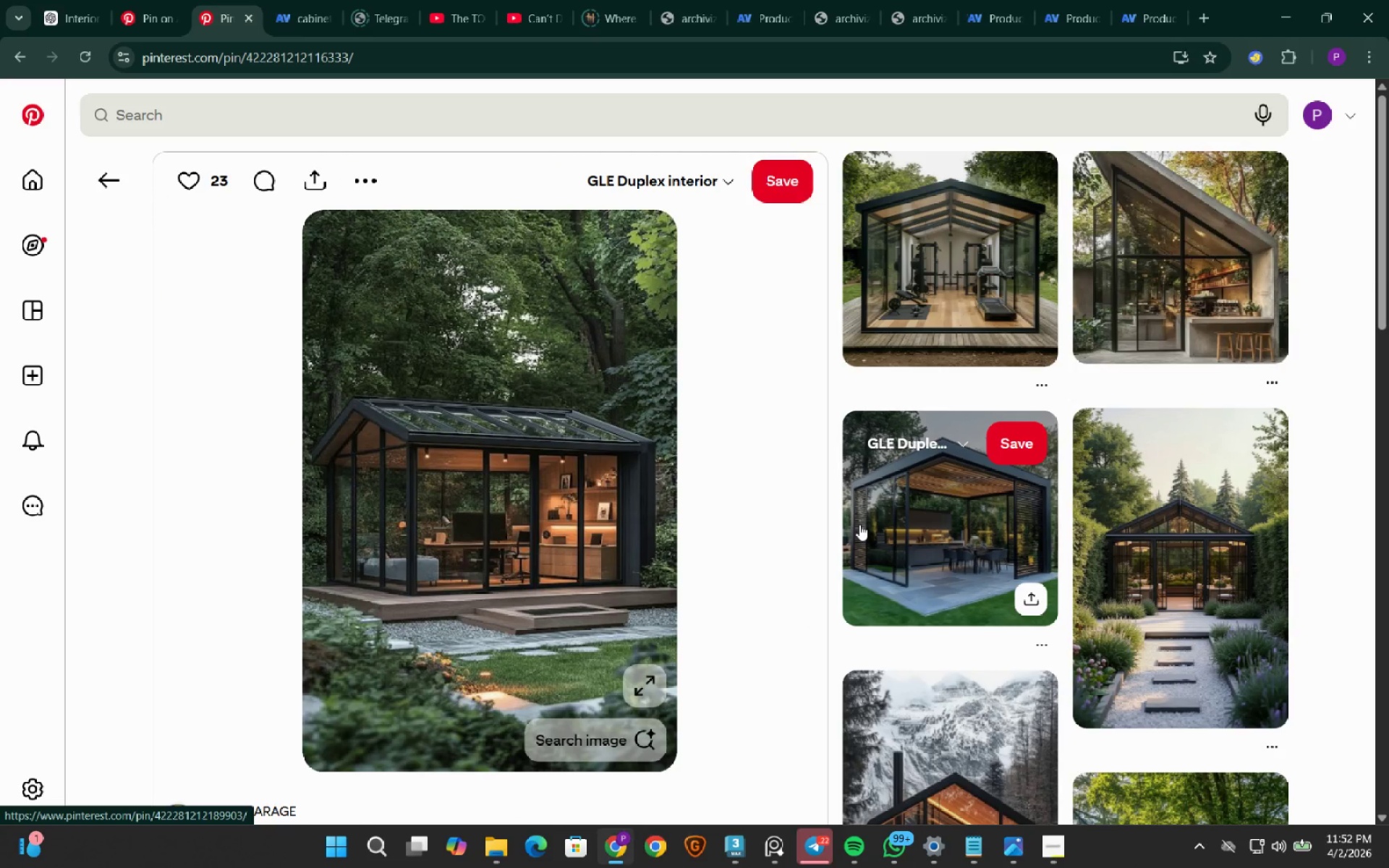 
wait(5.22)
 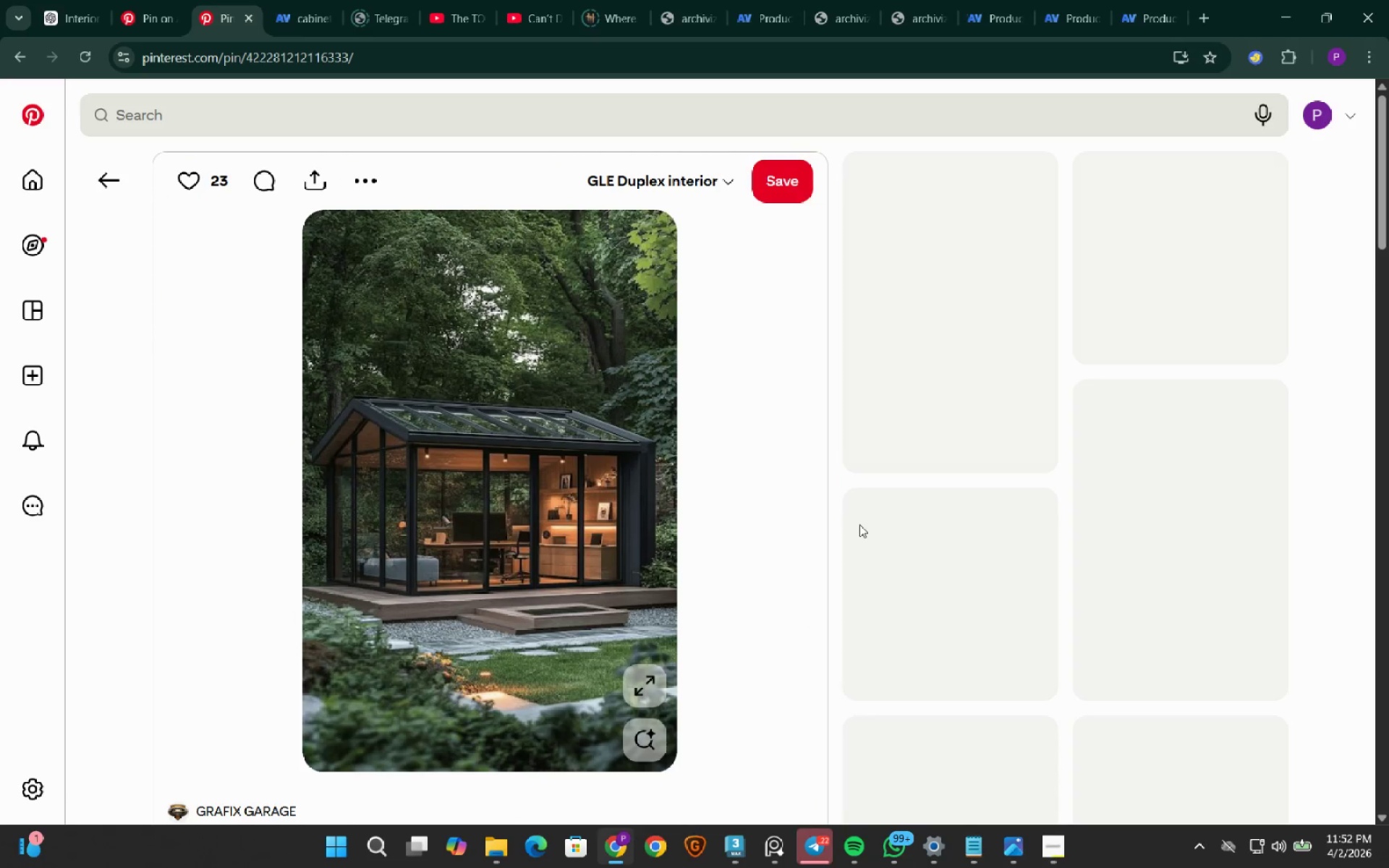 
scroll: coordinate [849, 532], scroll_direction: down, amount: 11.0
 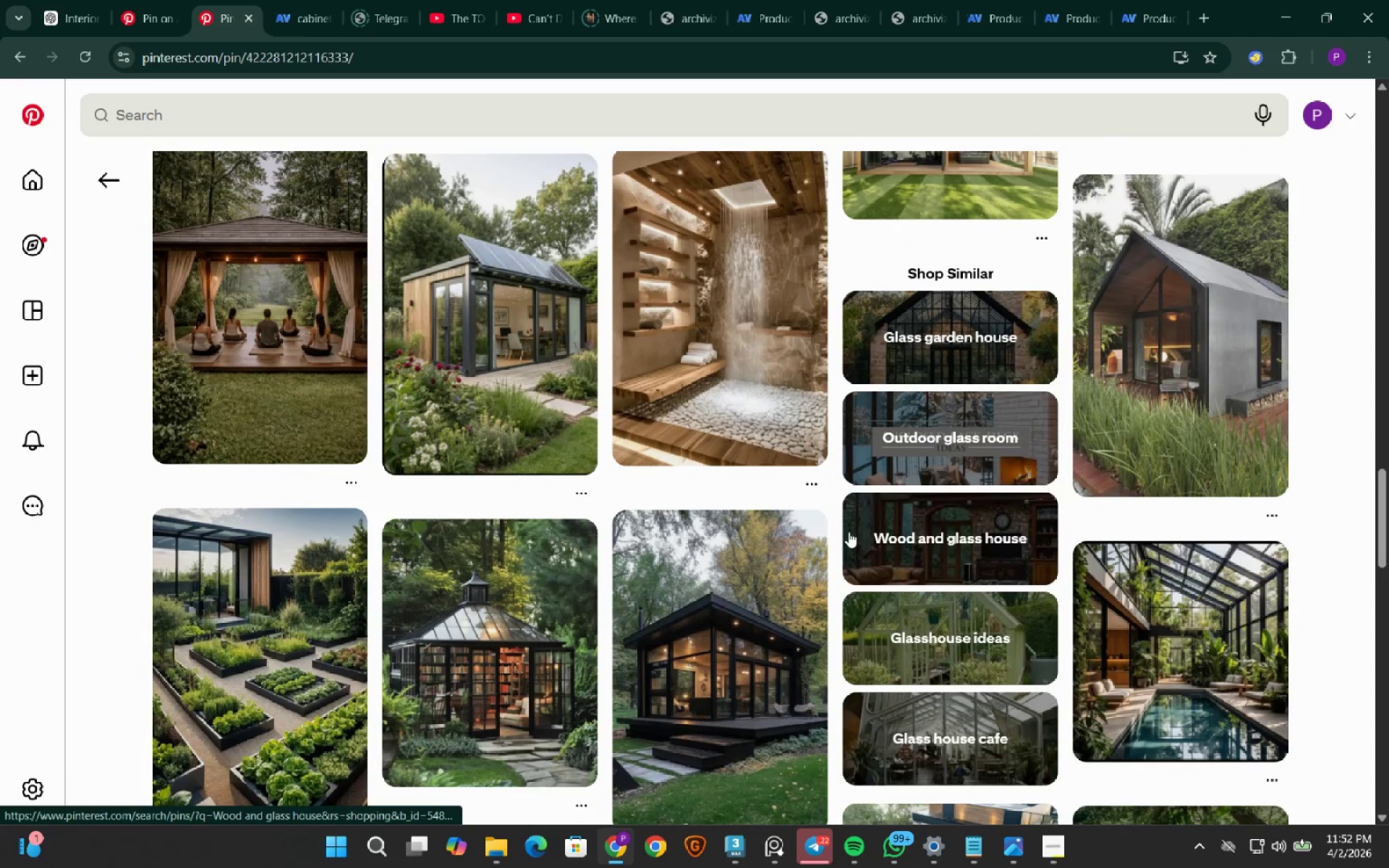 
scroll: coordinate [846, 524], scroll_direction: down, amount: 16.0
 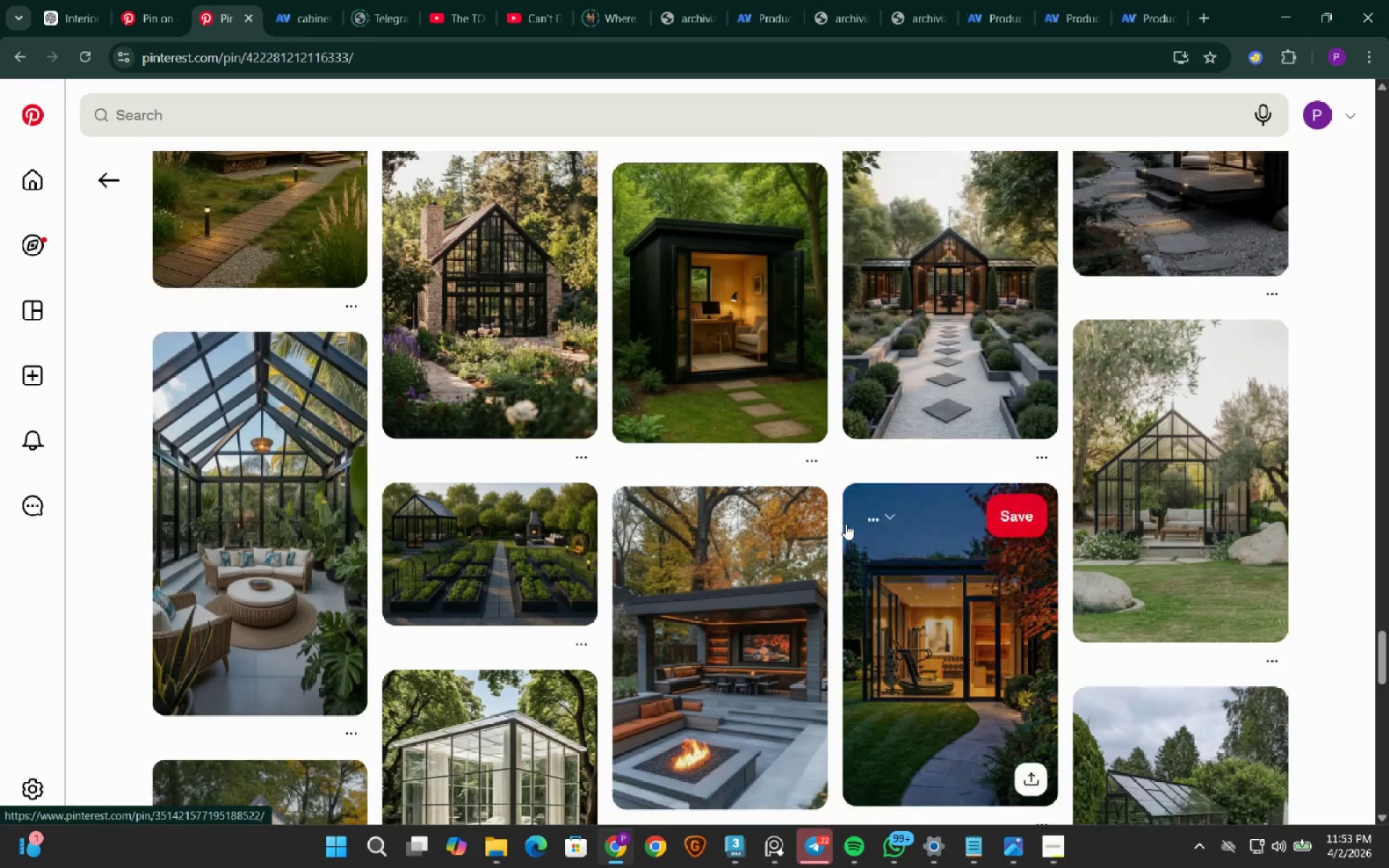 
scroll: coordinate [841, 528], scroll_direction: down, amount: 15.0
 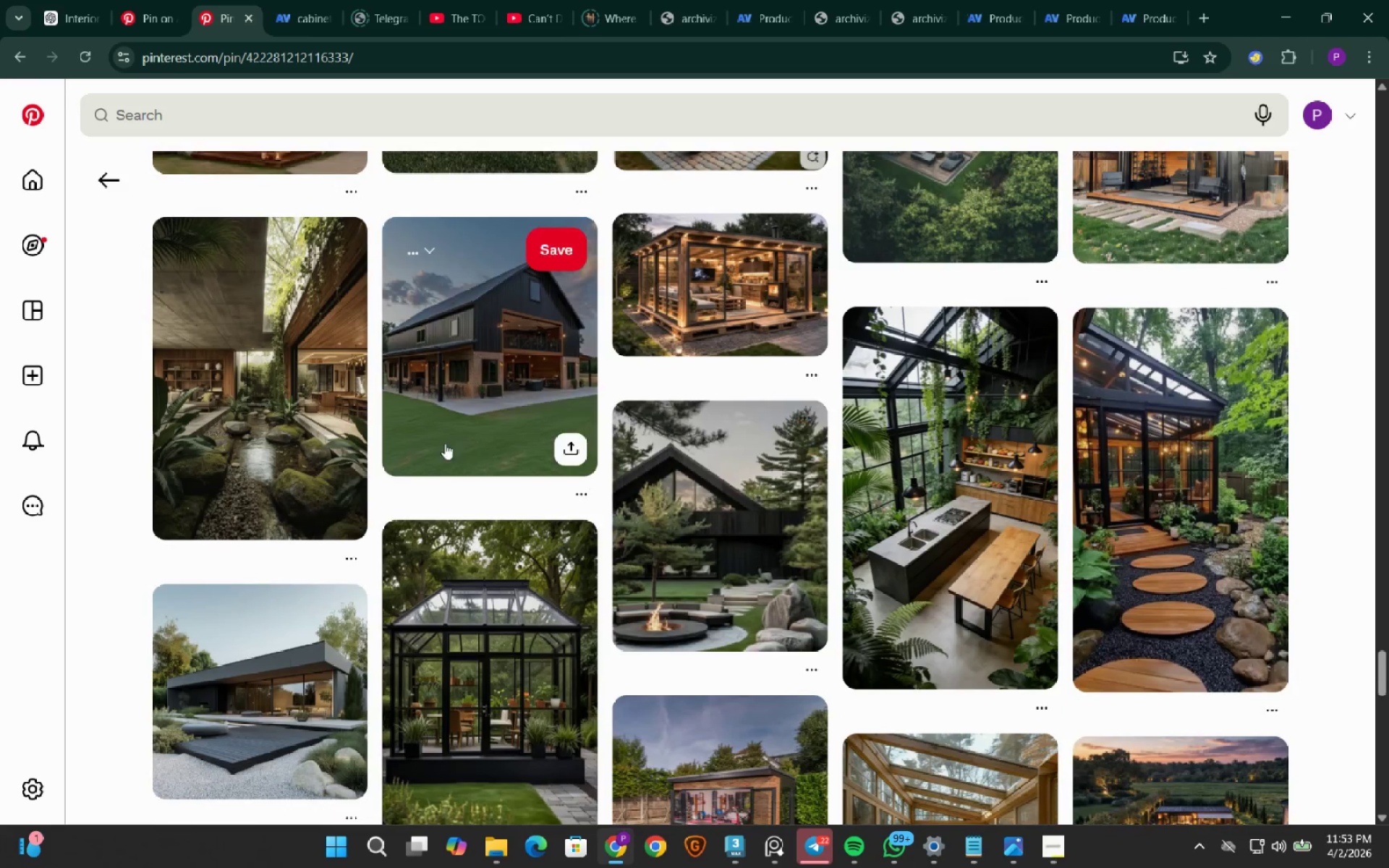 
left_click([421, 430])
 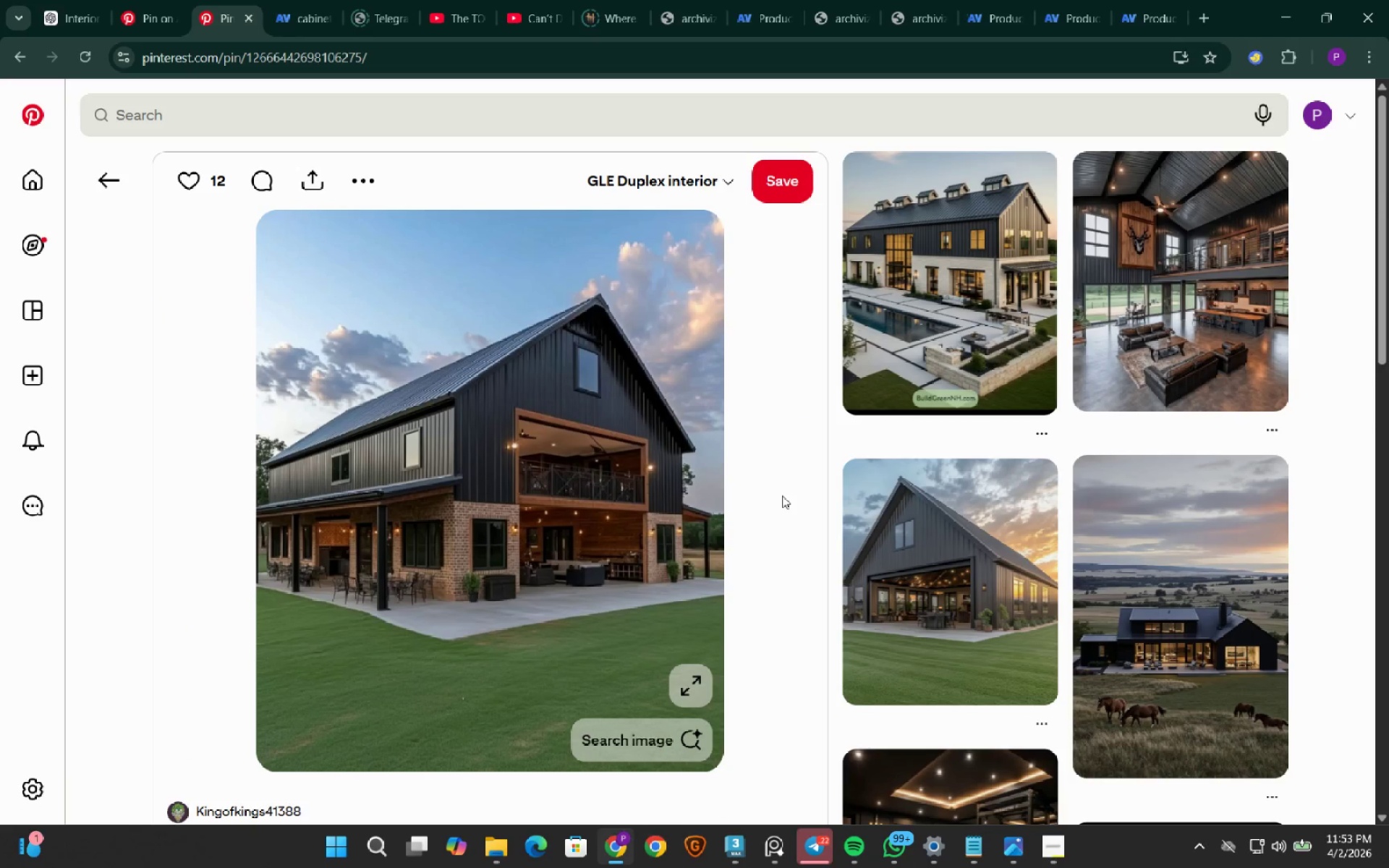 
left_click([1170, 335])
 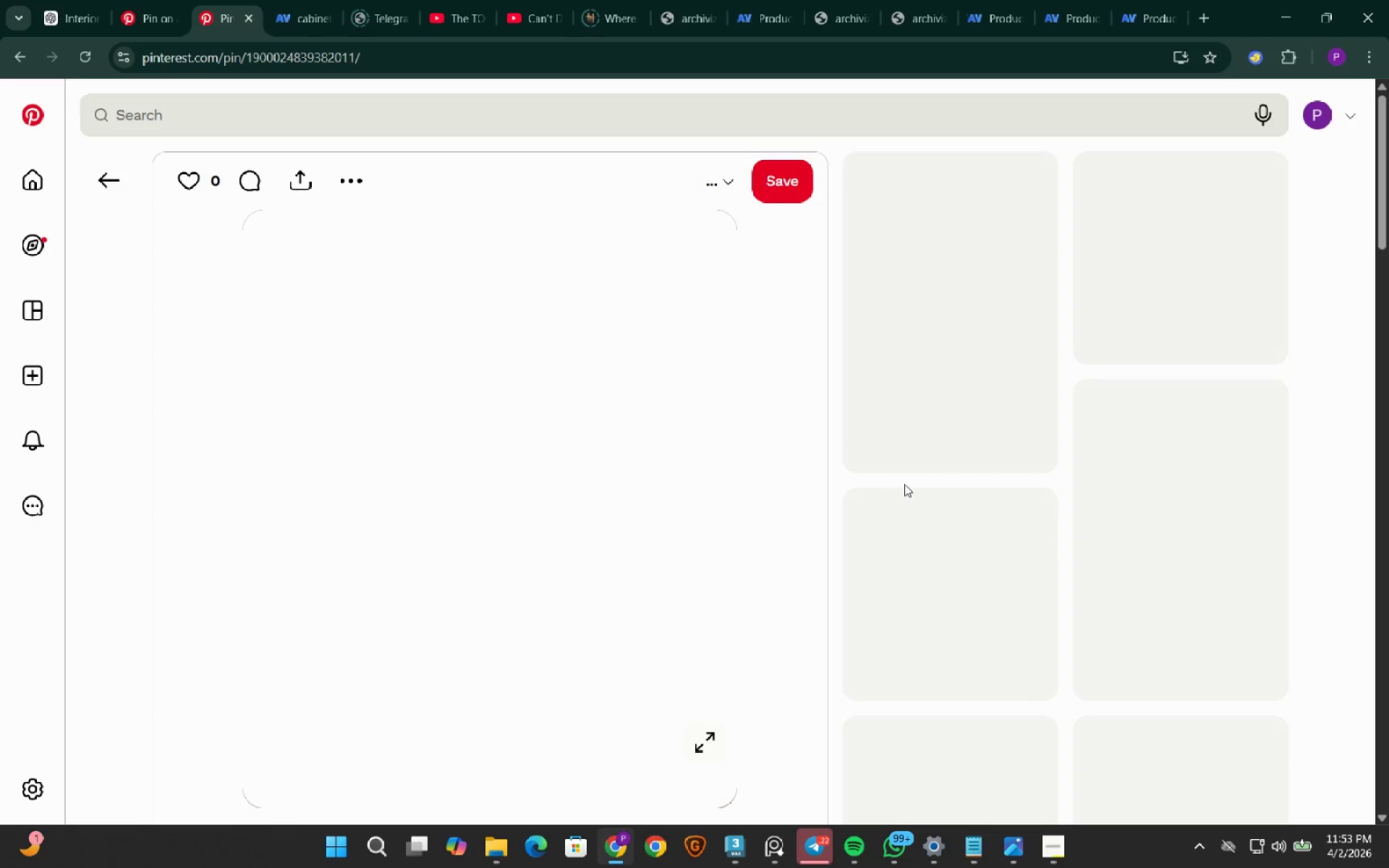 
scroll: coordinate [900, 478], scroll_direction: down, amount: 7.0
 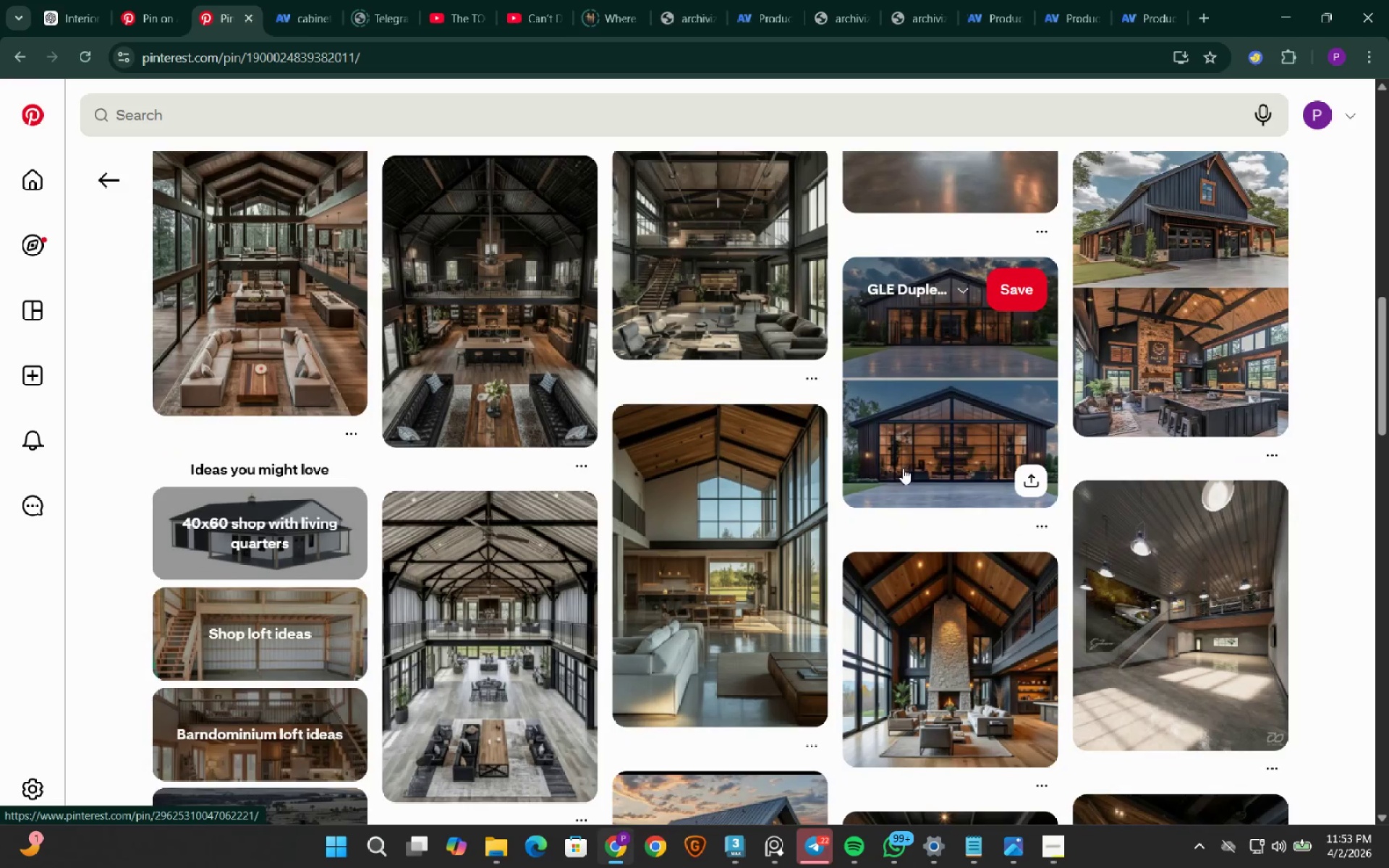 
left_click([919, 451])
 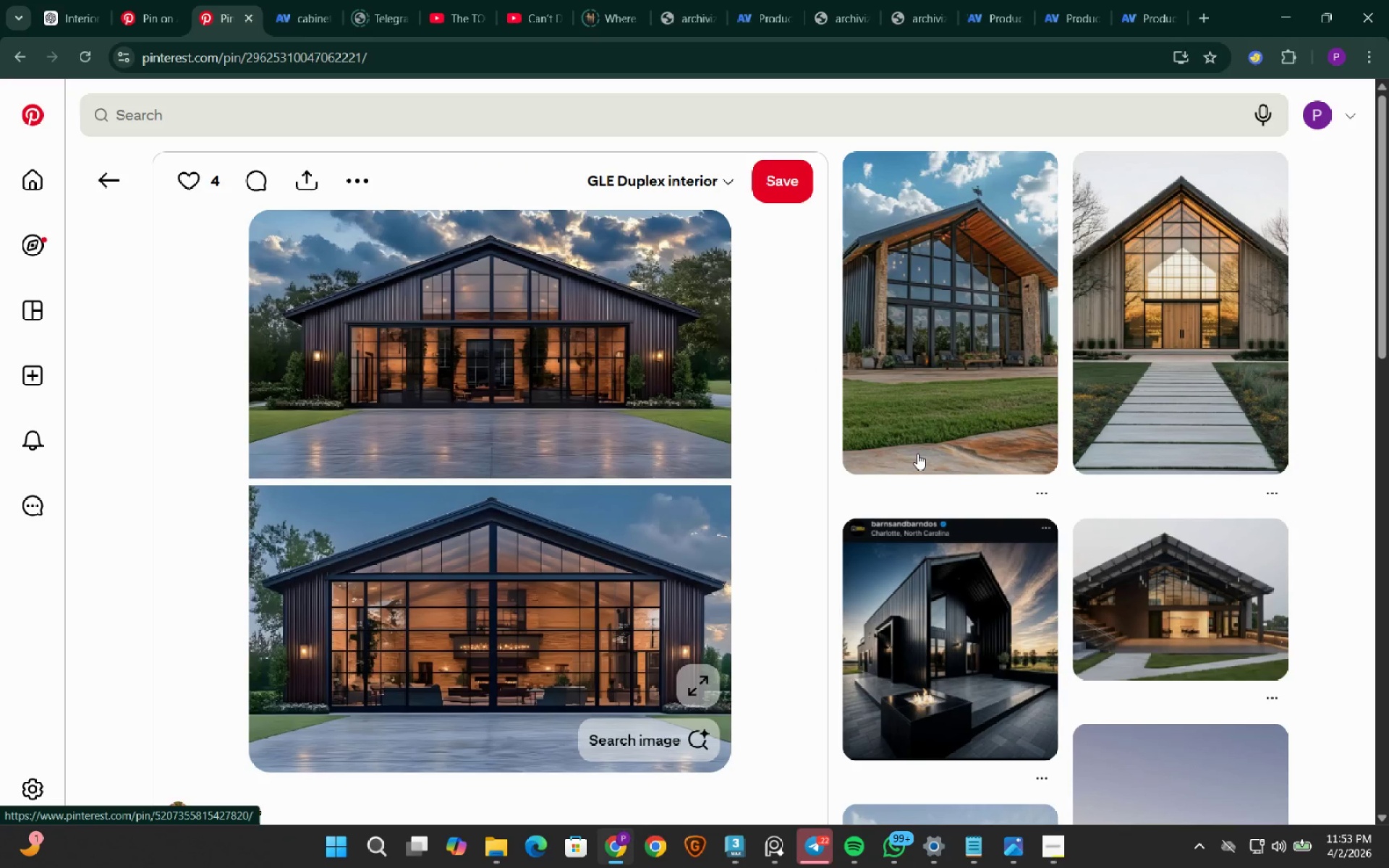 
scroll: coordinate [917, 454], scroll_direction: down, amount: 1.0
 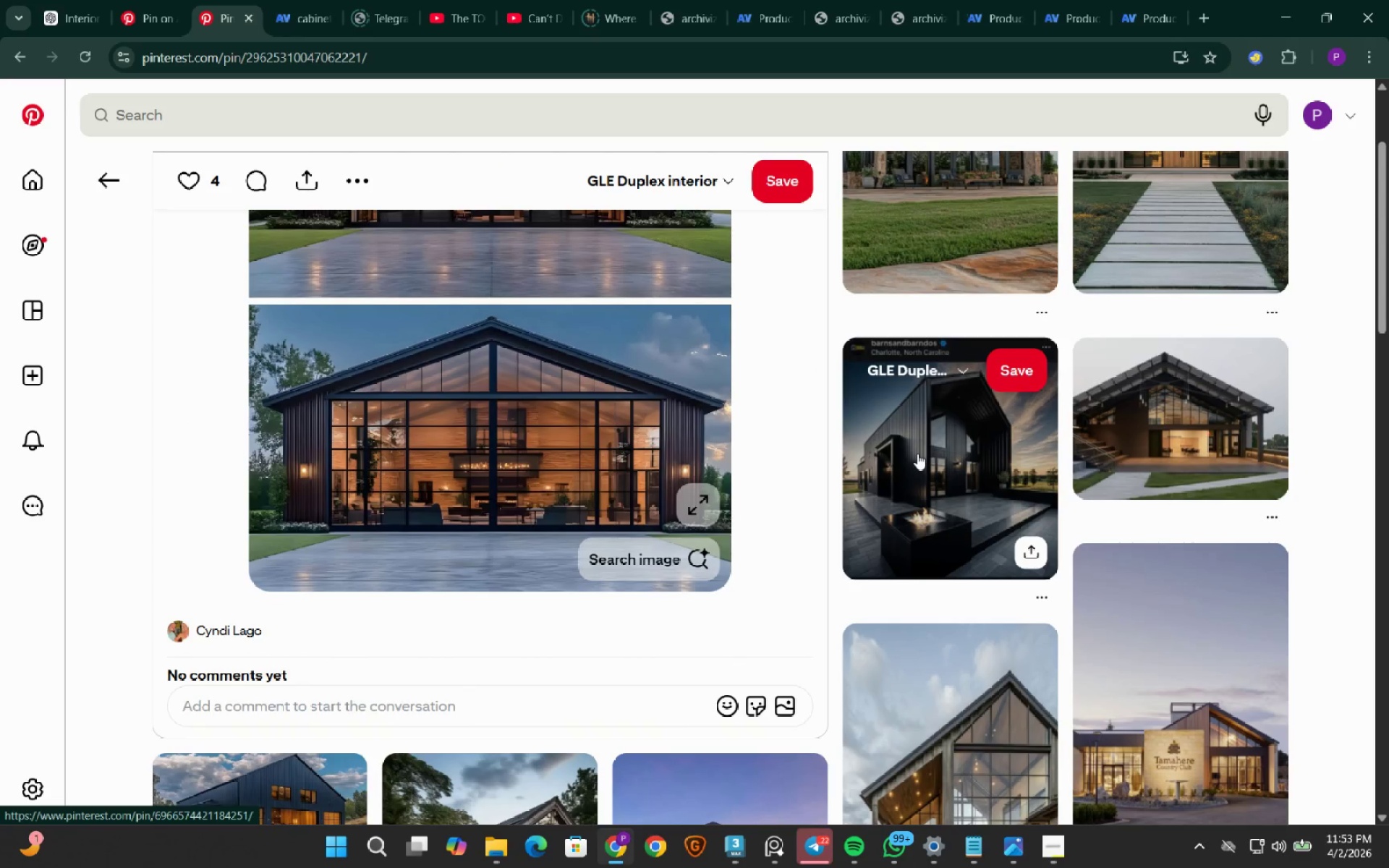 
left_click([944, 450])
 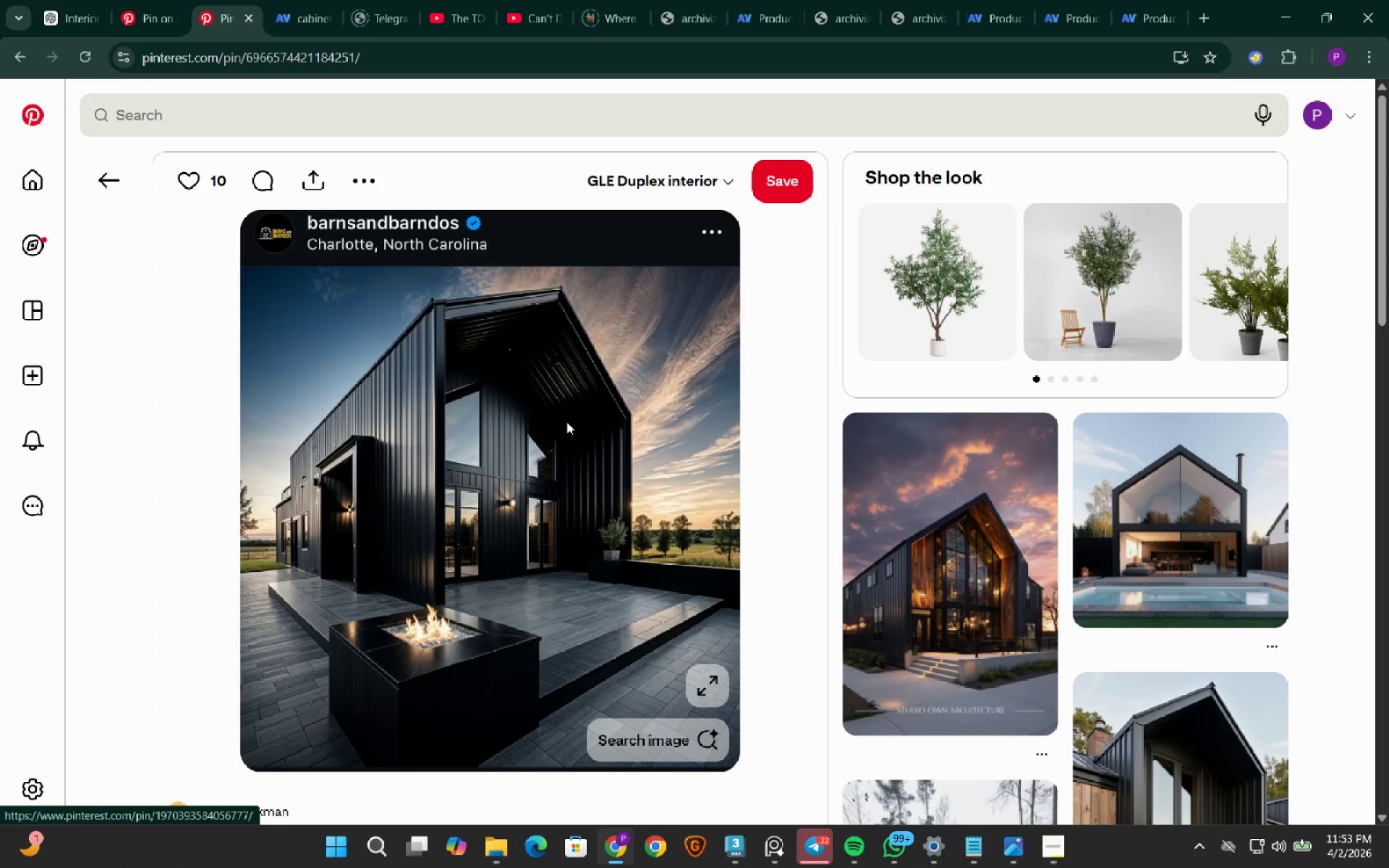 
wait(5.05)
 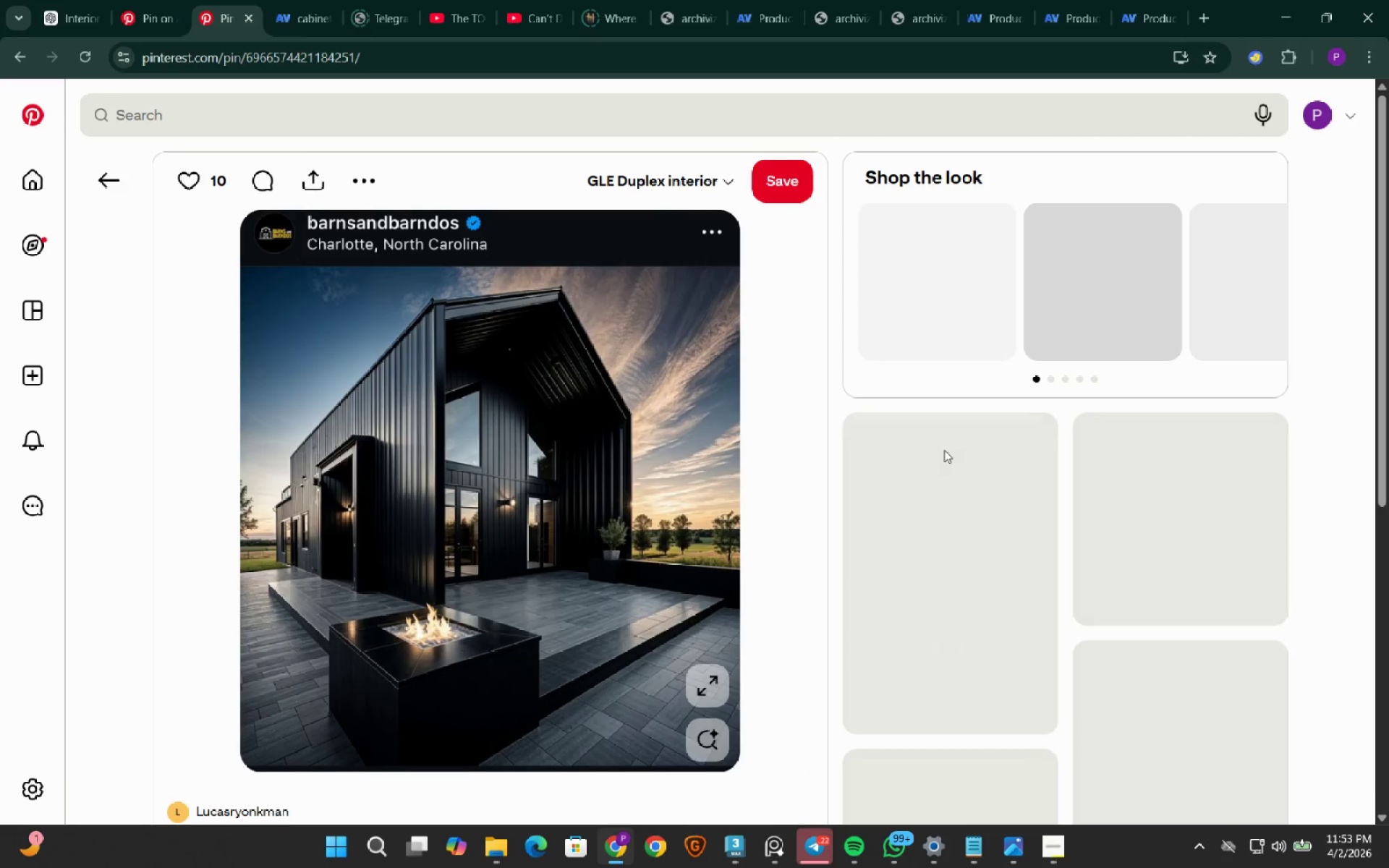 
left_click([378, 128])
 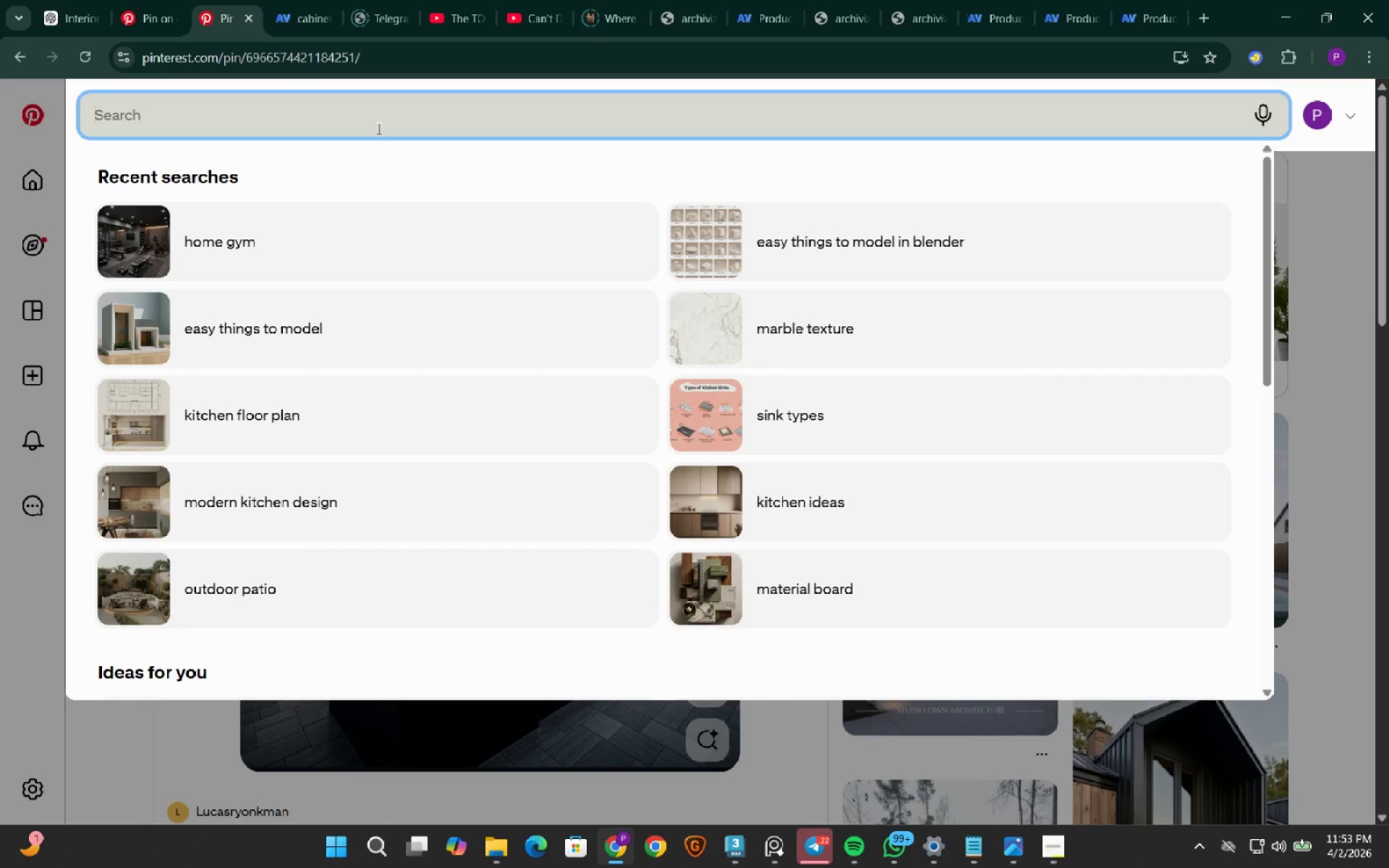 
type(exterioro )
key(Backspace)
key(Backspace)
type( viz)
 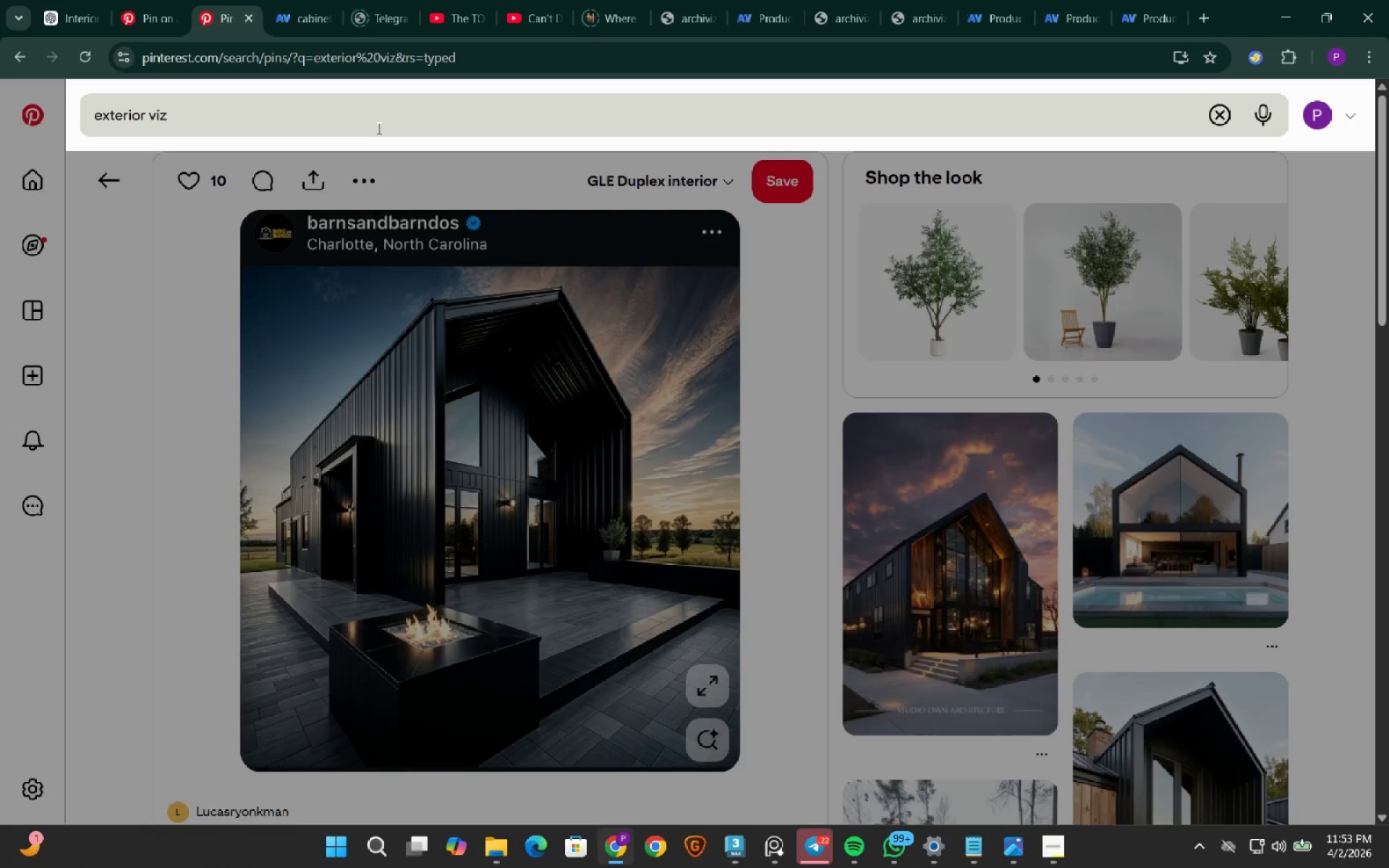 
key(Enter)
 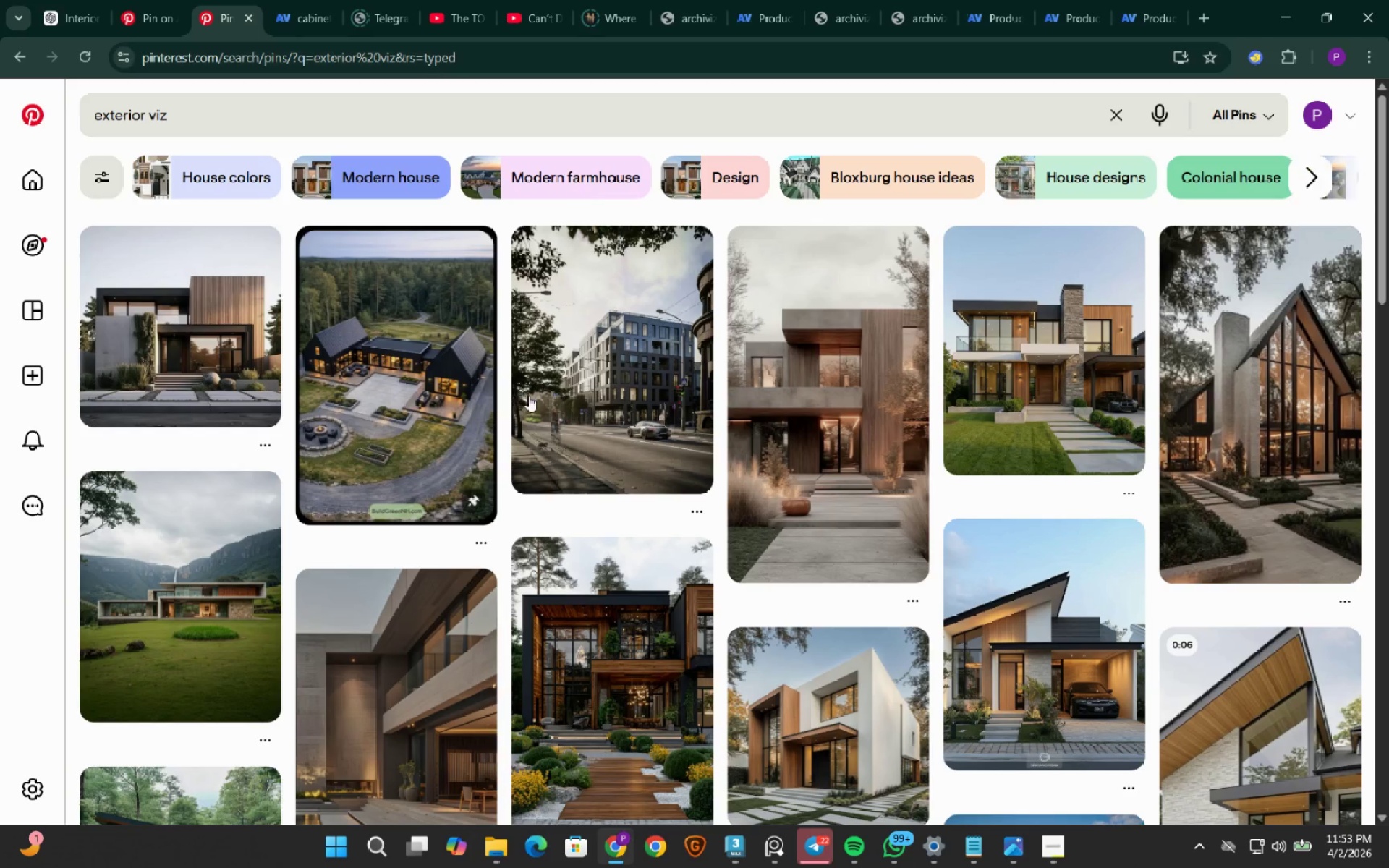 
scroll: coordinate [806, 626], scroll_direction: down, amount: 6.0
 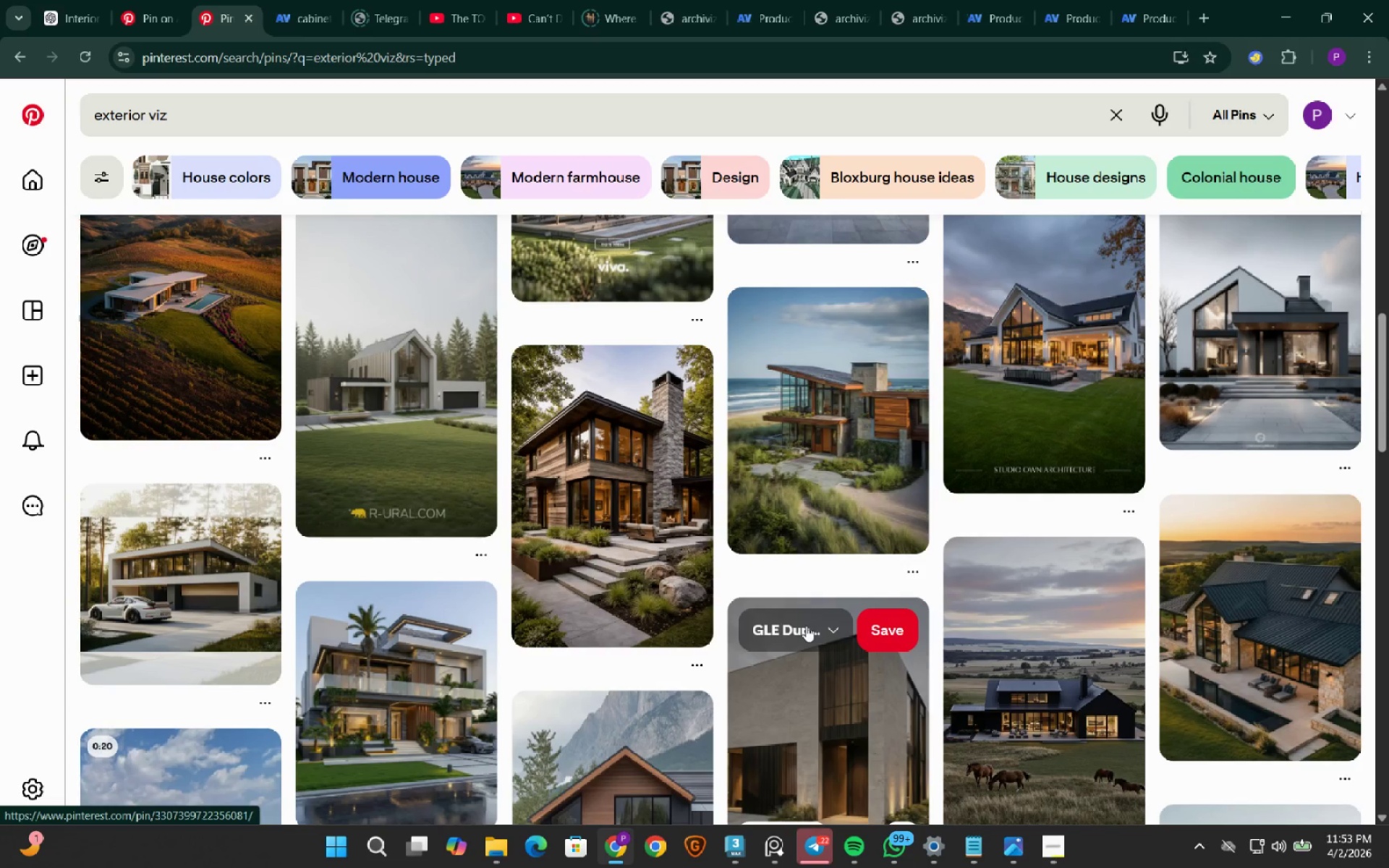 
left_click([188, 367])
 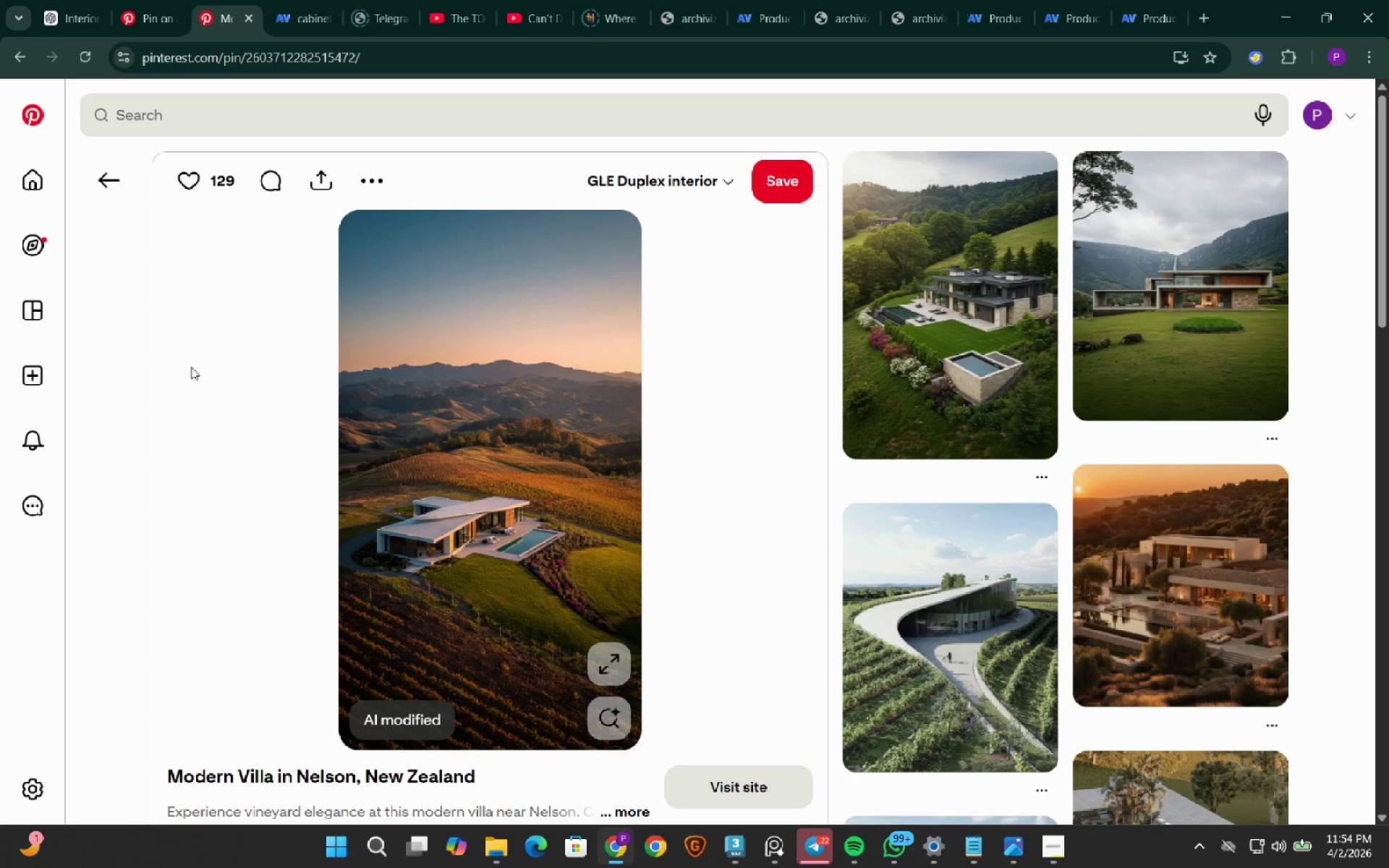 
wait(6.39)
 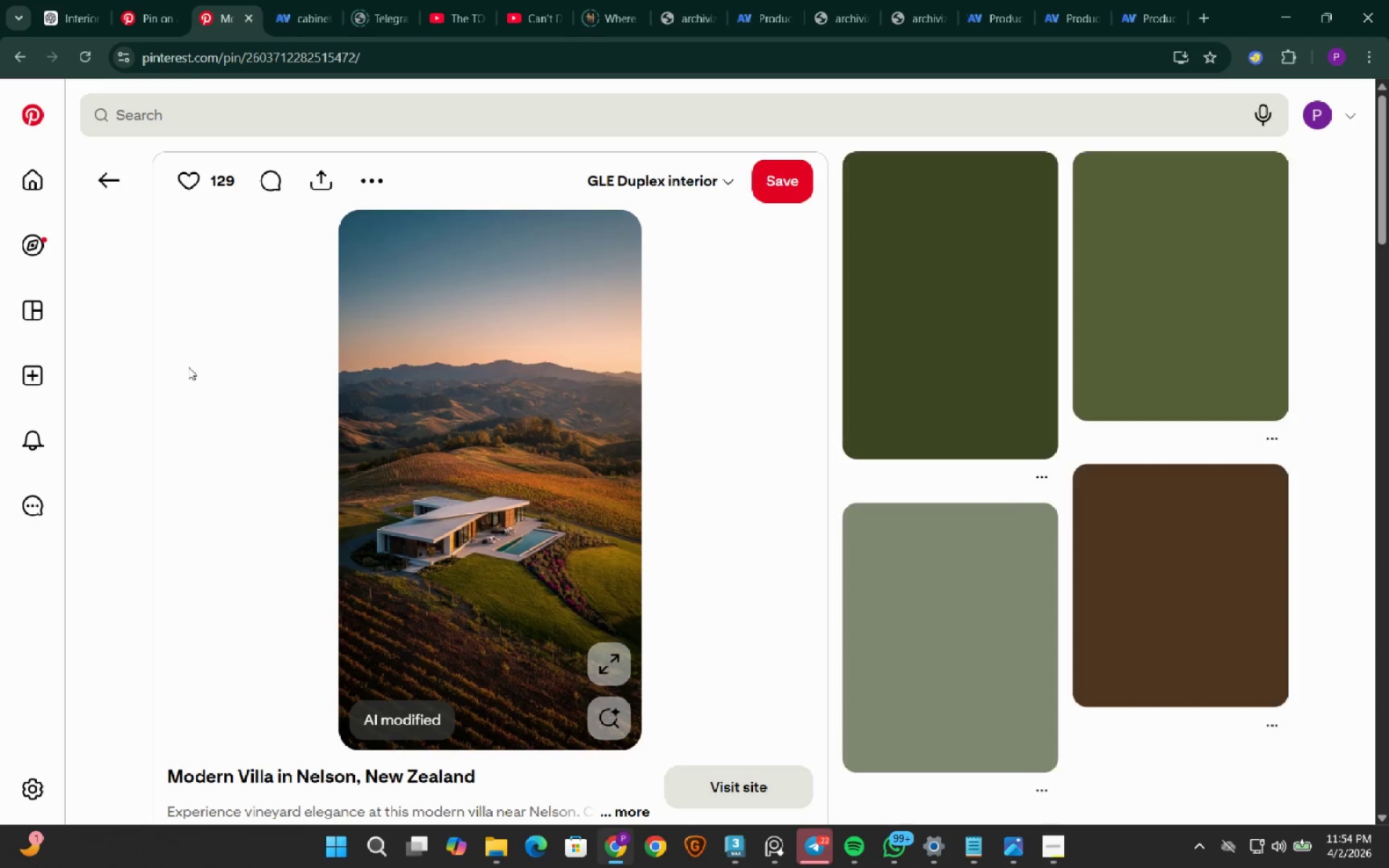 
scroll: coordinate [959, 583], scroll_direction: down, amount: 8.0
 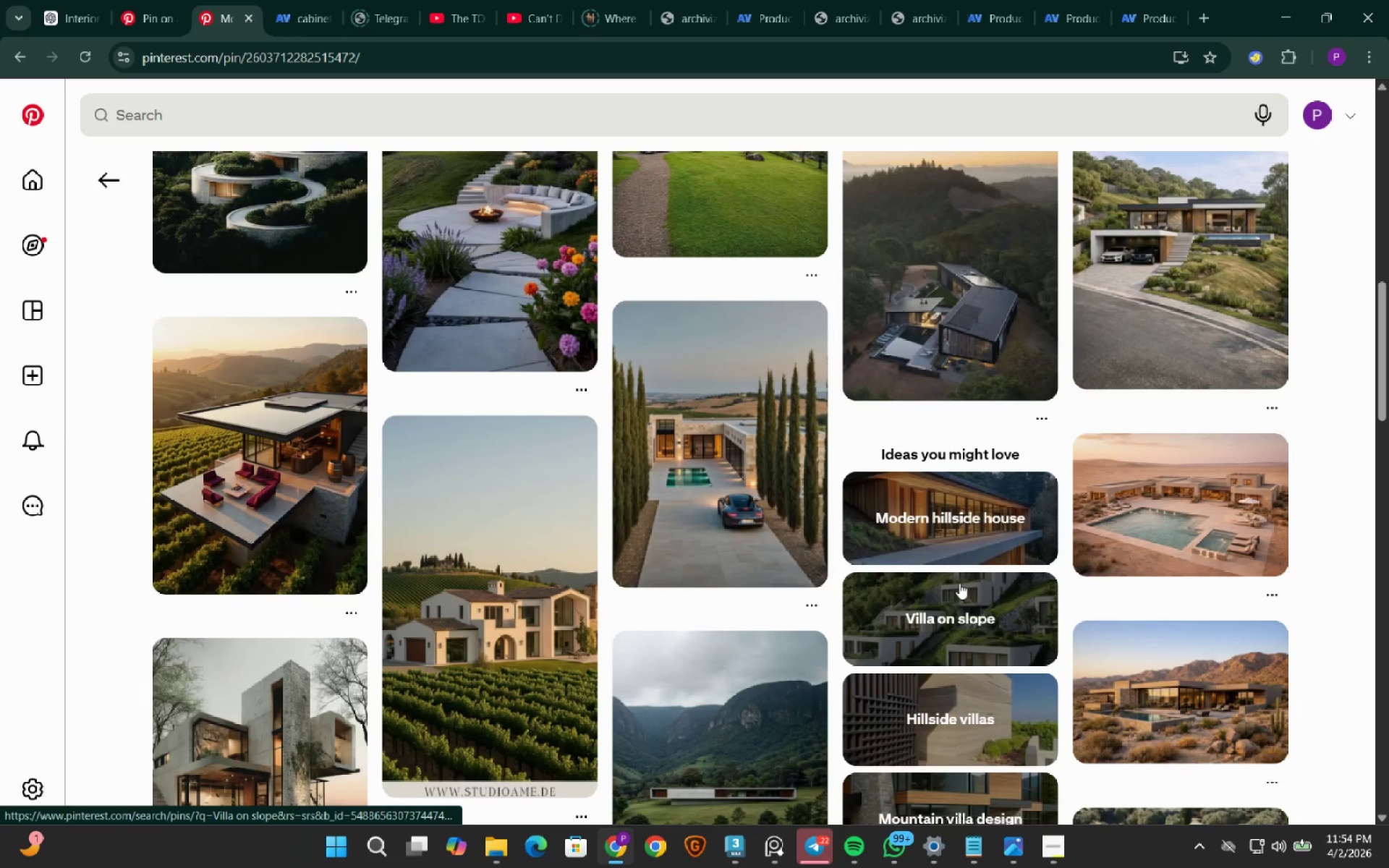 
scroll: coordinate [959, 583], scroll_direction: up, amount: 7.0
 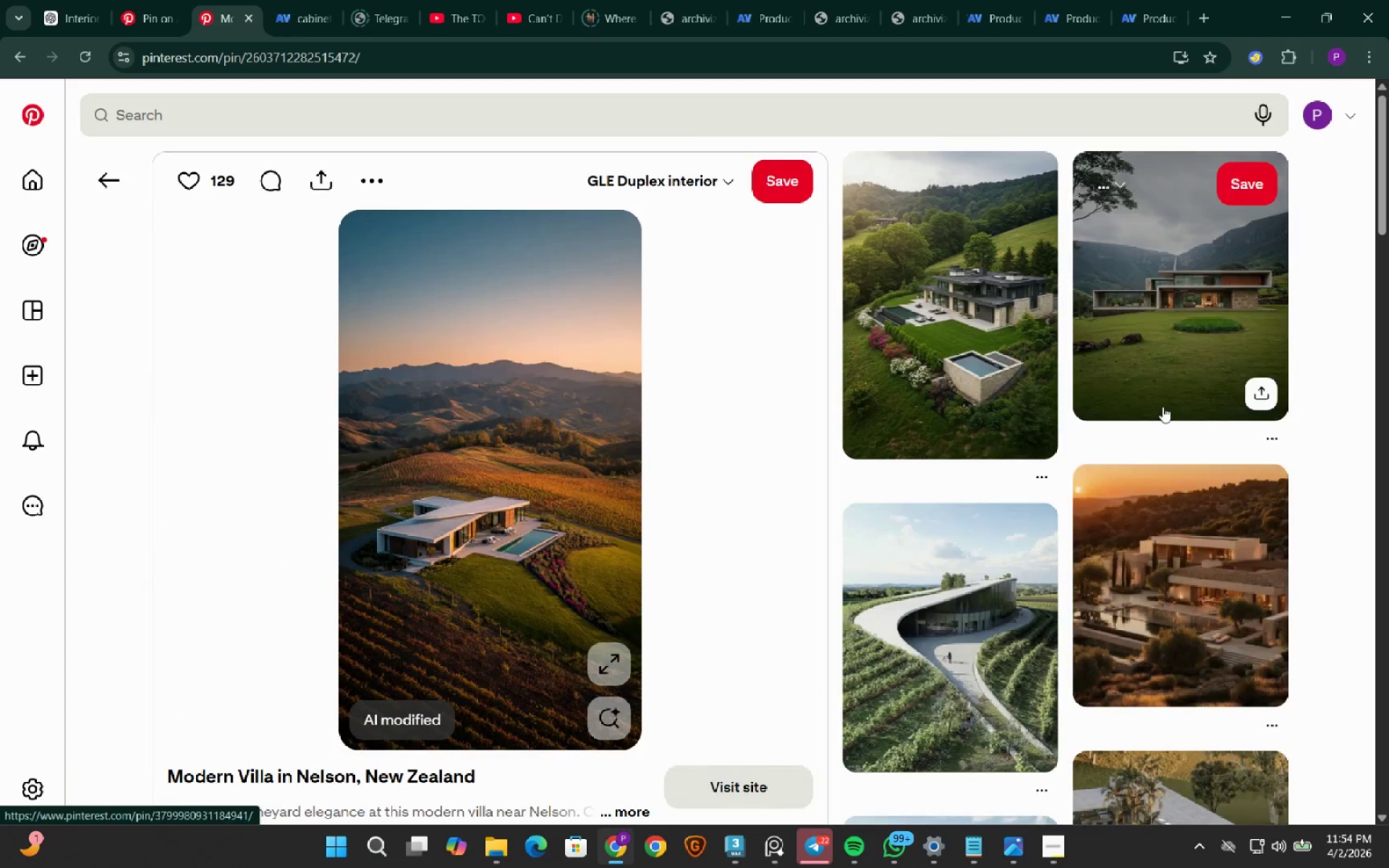 
left_click([1171, 333])
 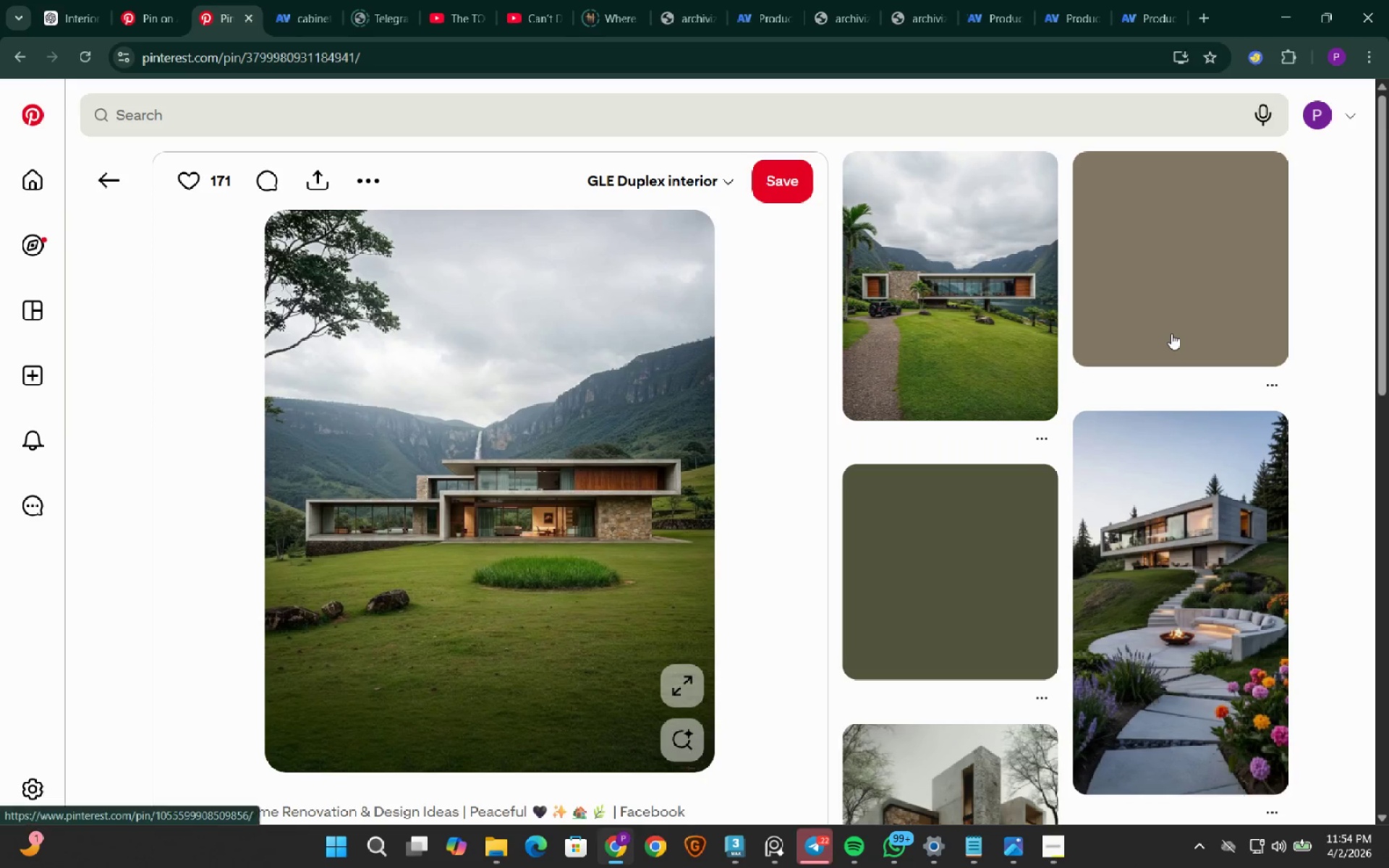 
scroll: coordinate [1143, 378], scroll_direction: down, amount: 6.0
 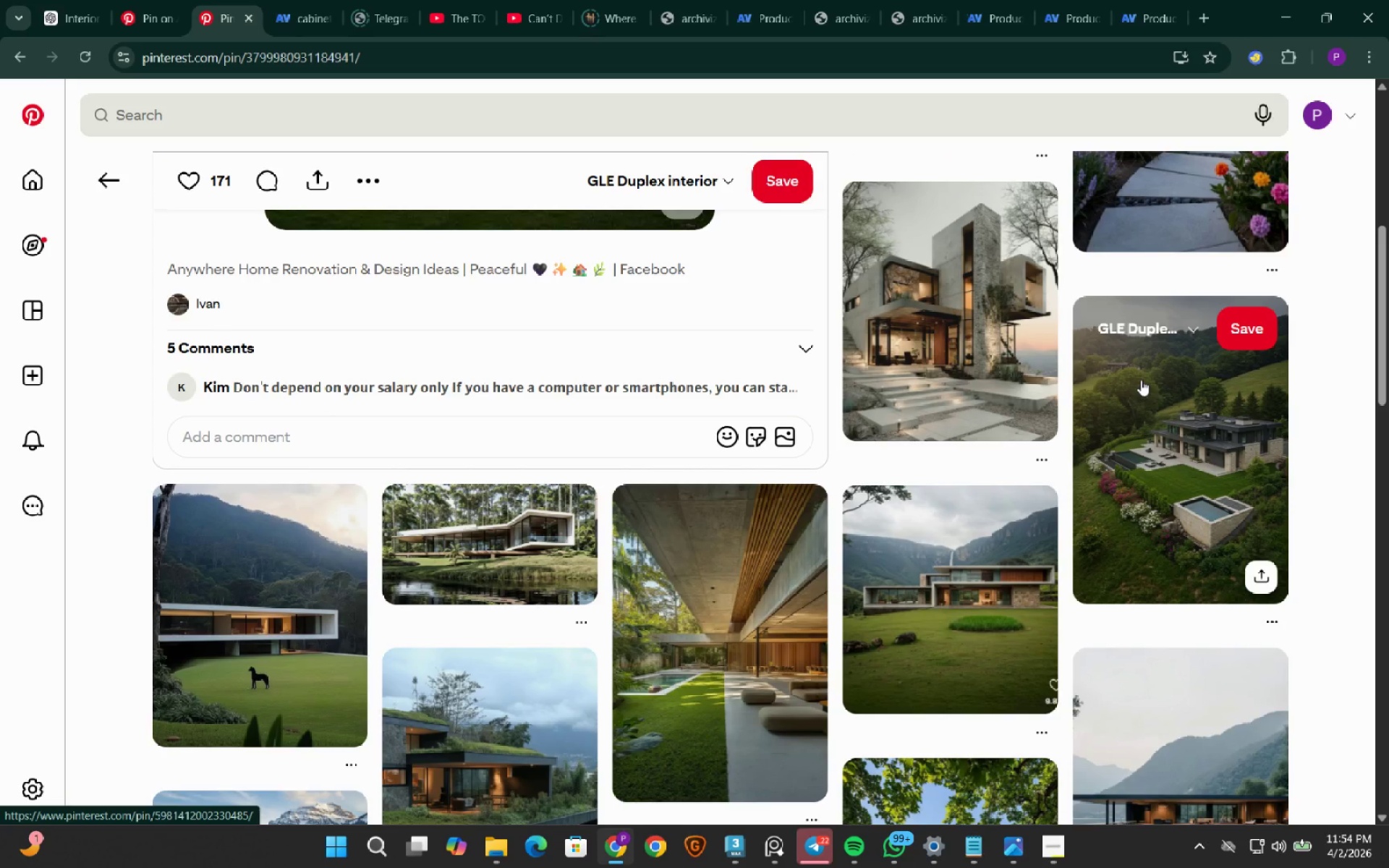 
scroll: coordinate [1089, 501], scroll_direction: down, amount: 8.0
 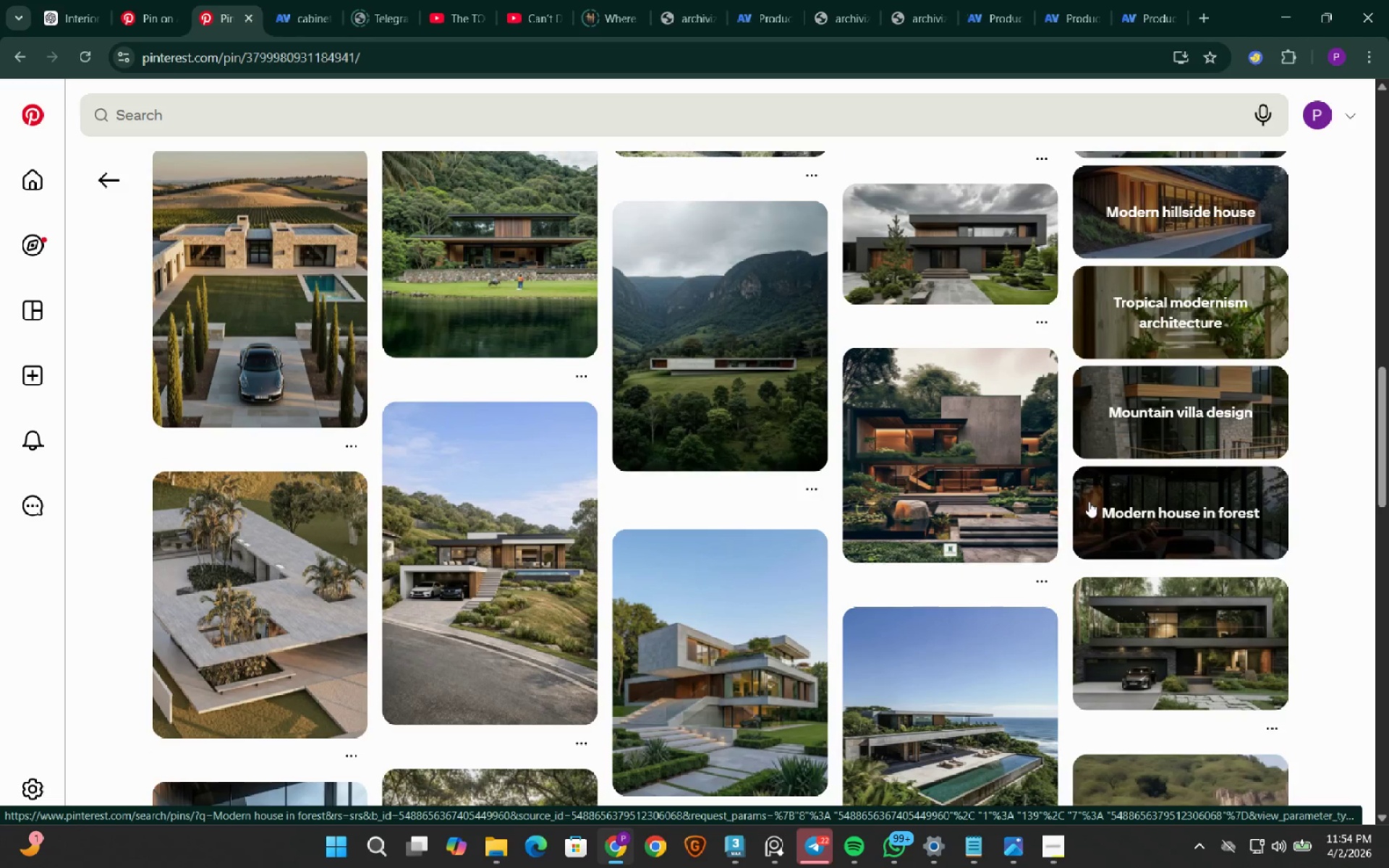 
scroll: coordinate [1035, 555], scroll_direction: down, amount: 4.0
 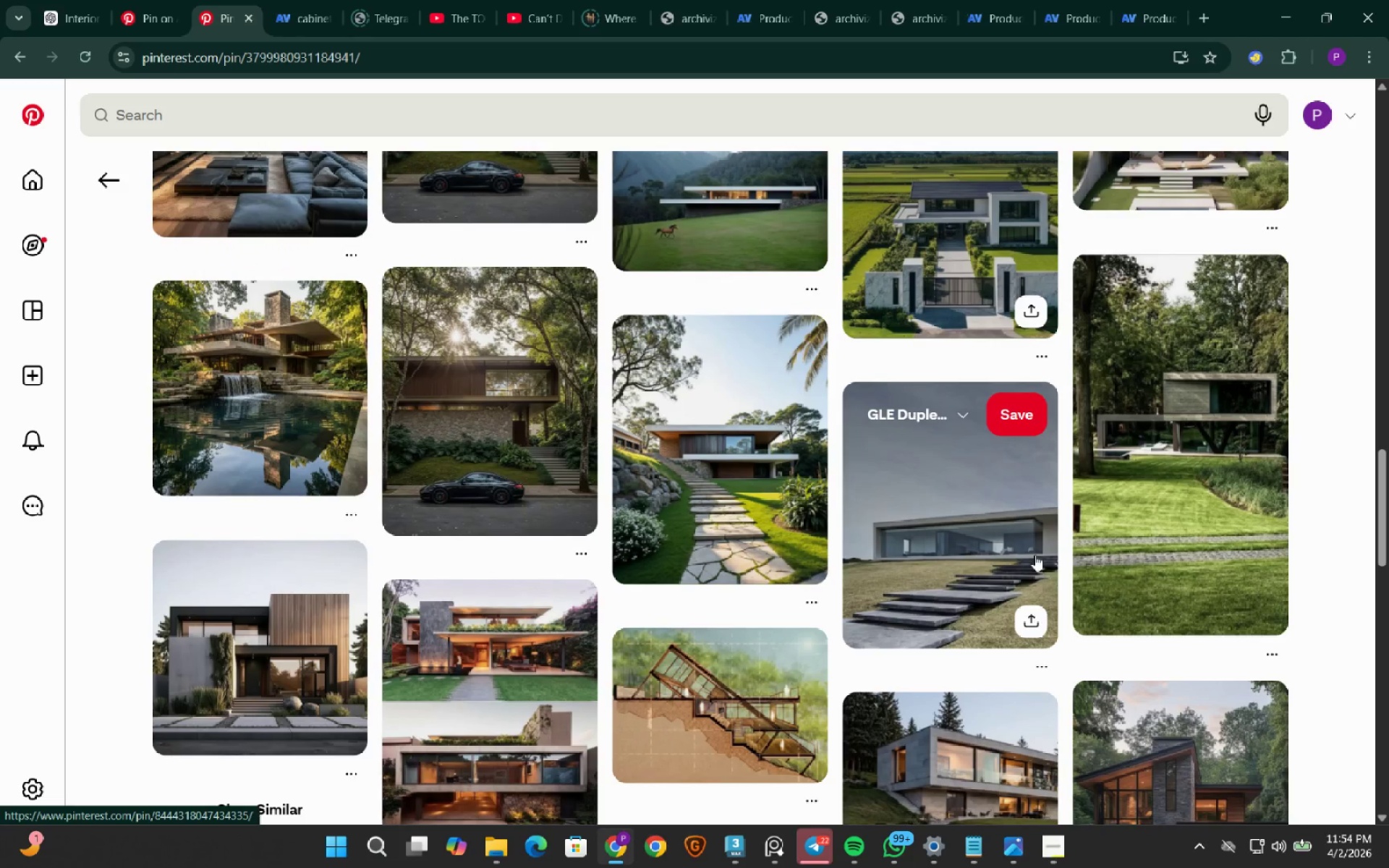 
wait(8.61)
 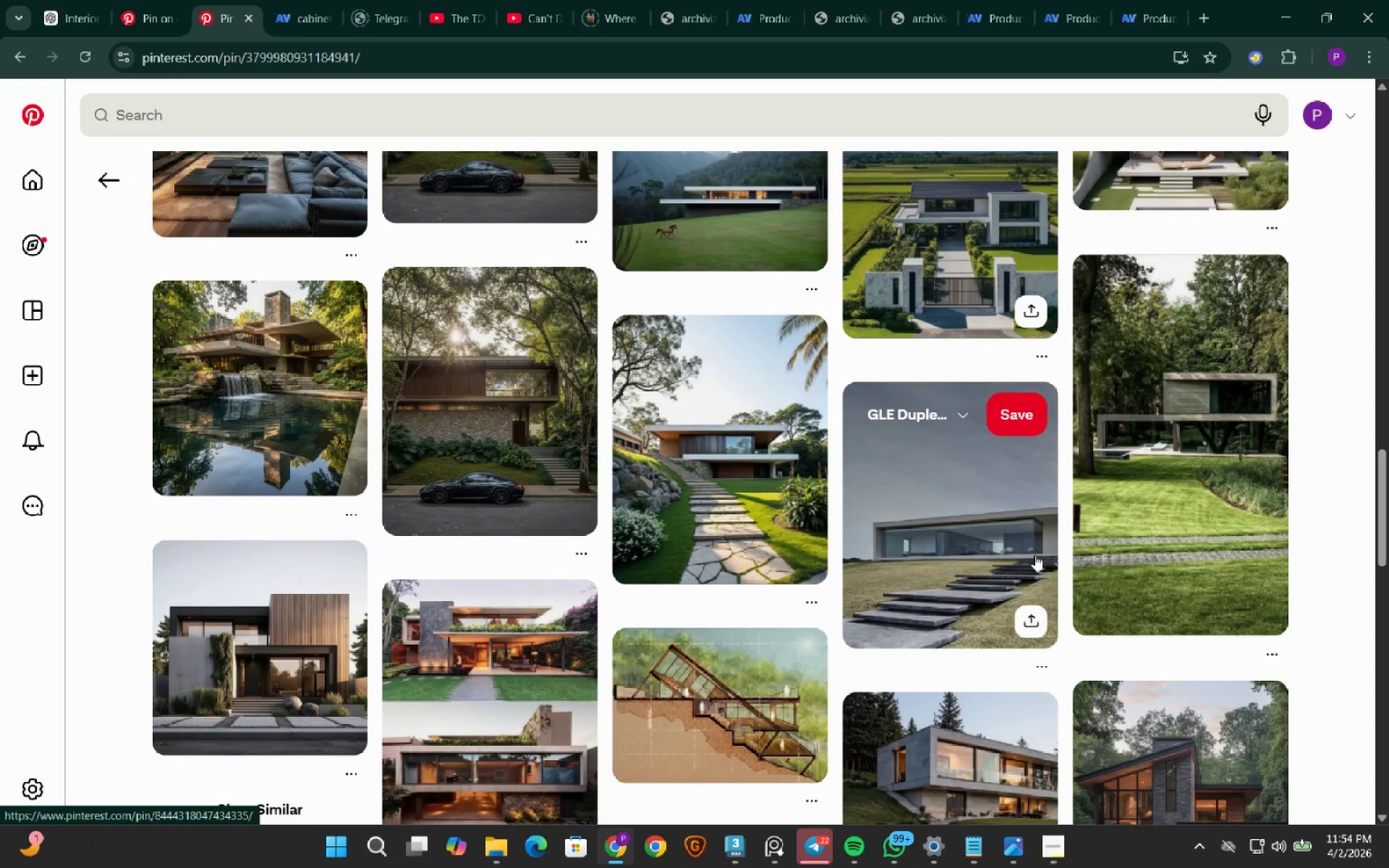 
scroll: coordinate [877, 720], scroll_direction: down, amount: 3.0
 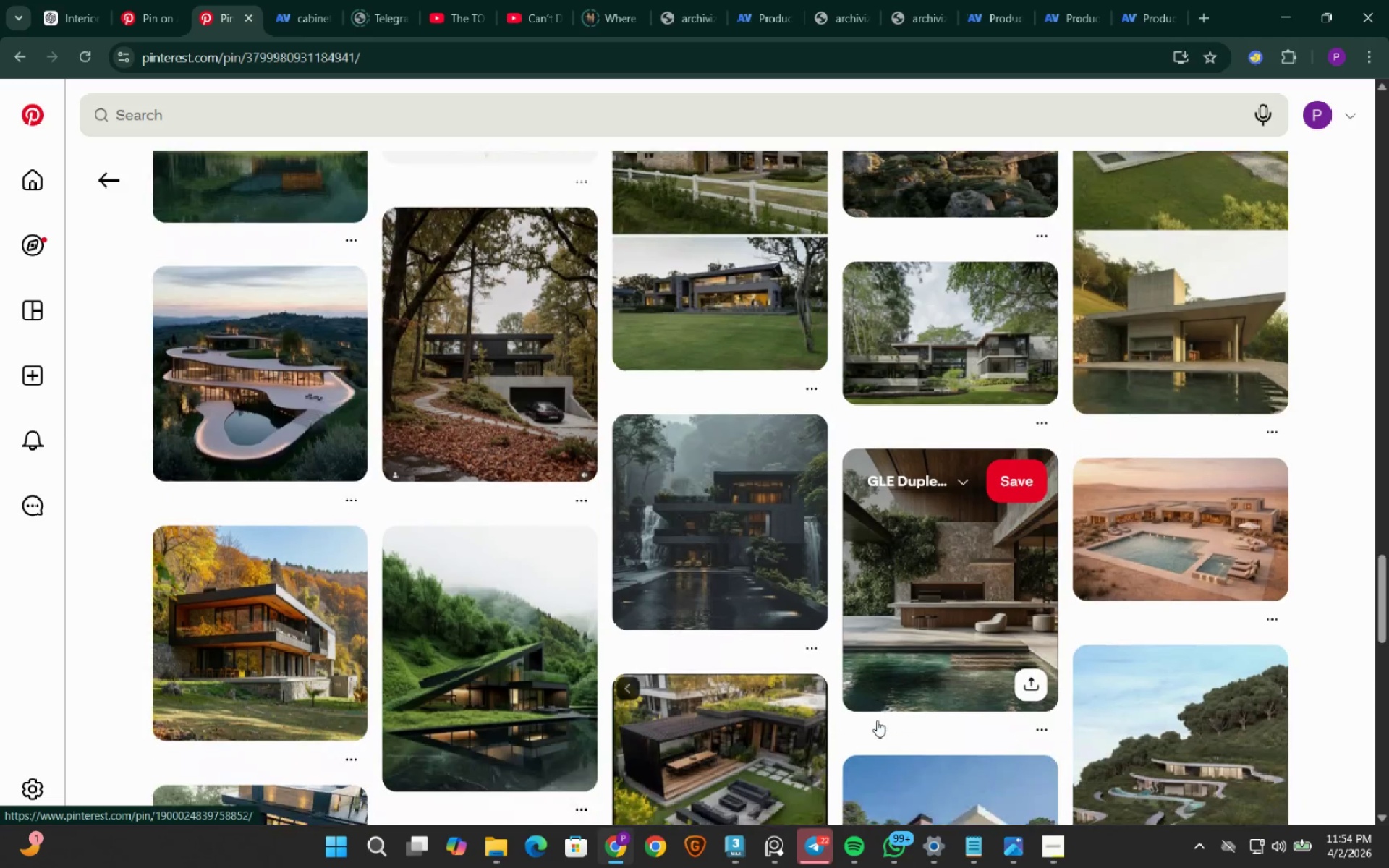 
left_click([851, 694])
 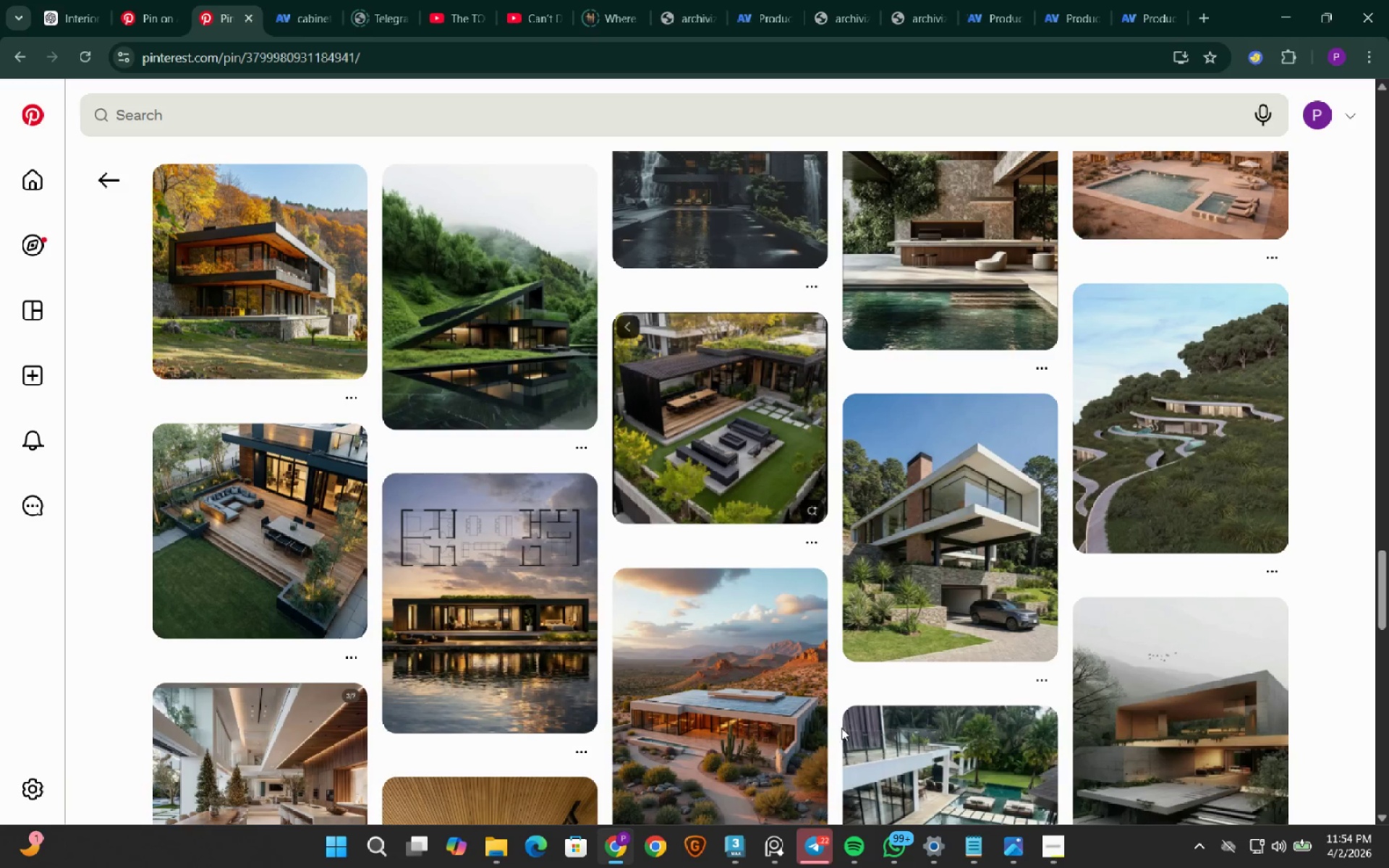 
left_click([932, 749])
 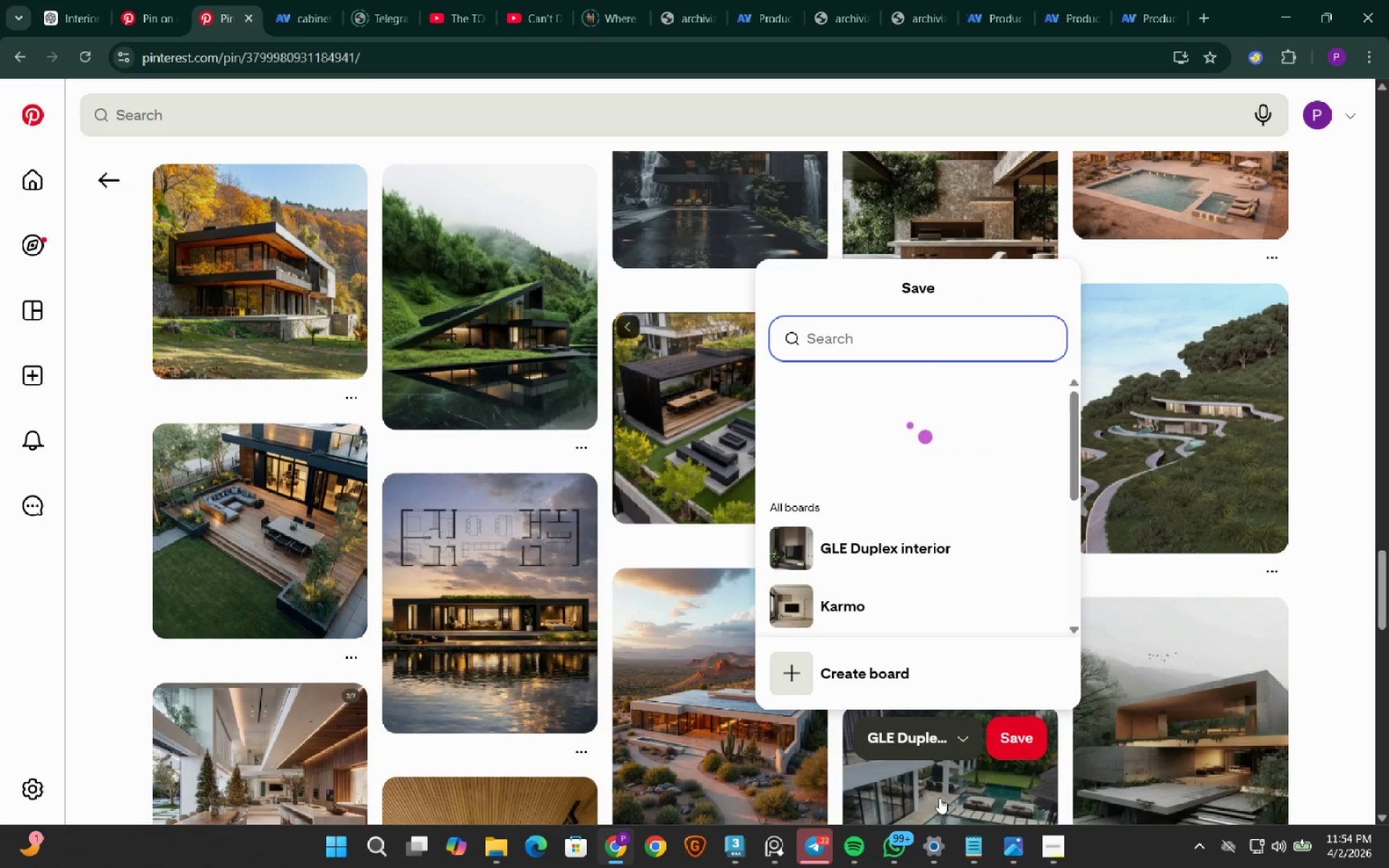 
left_click([942, 812])
 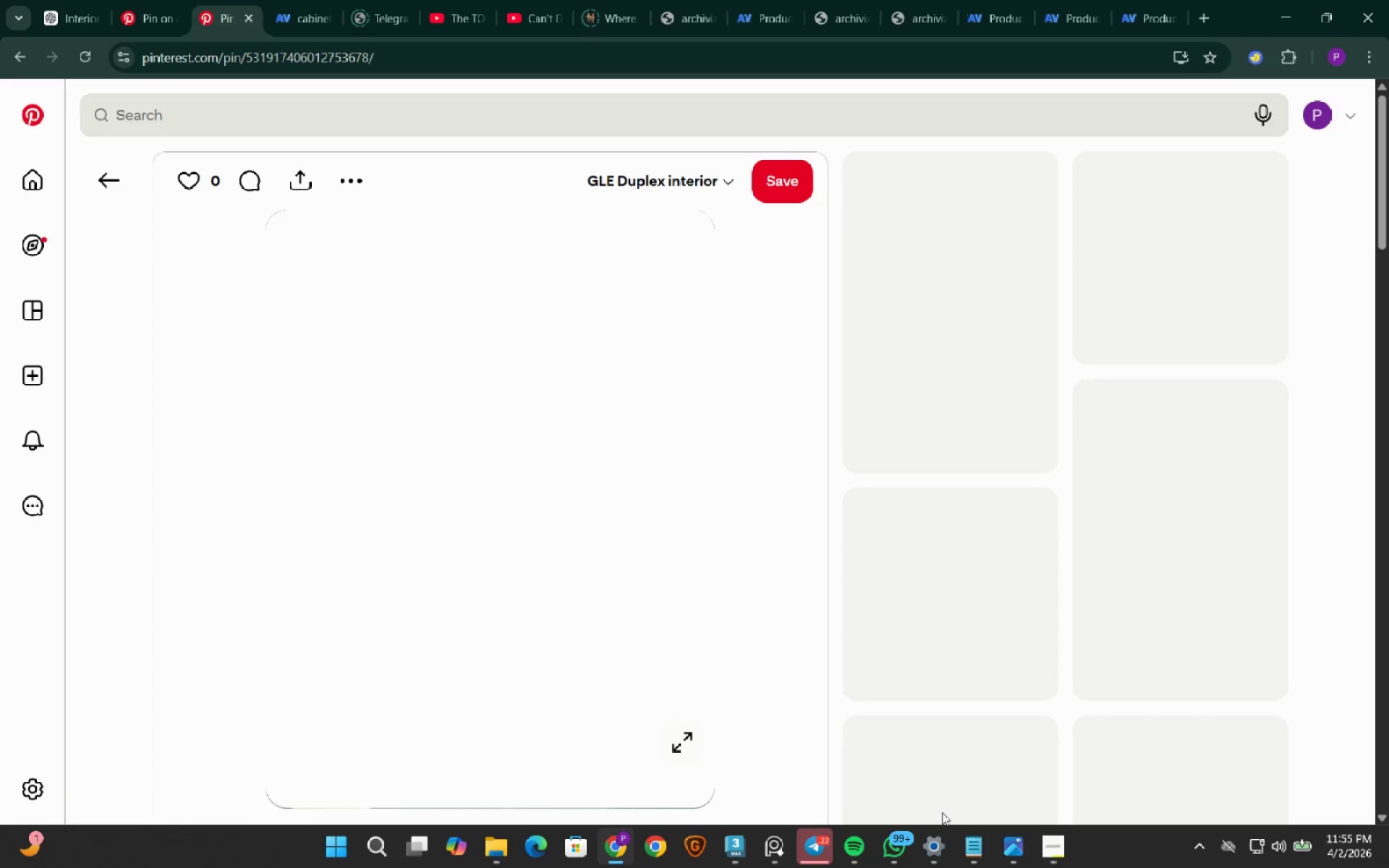 
scroll: coordinate [942, 812], scroll_direction: up, amount: 2.0
 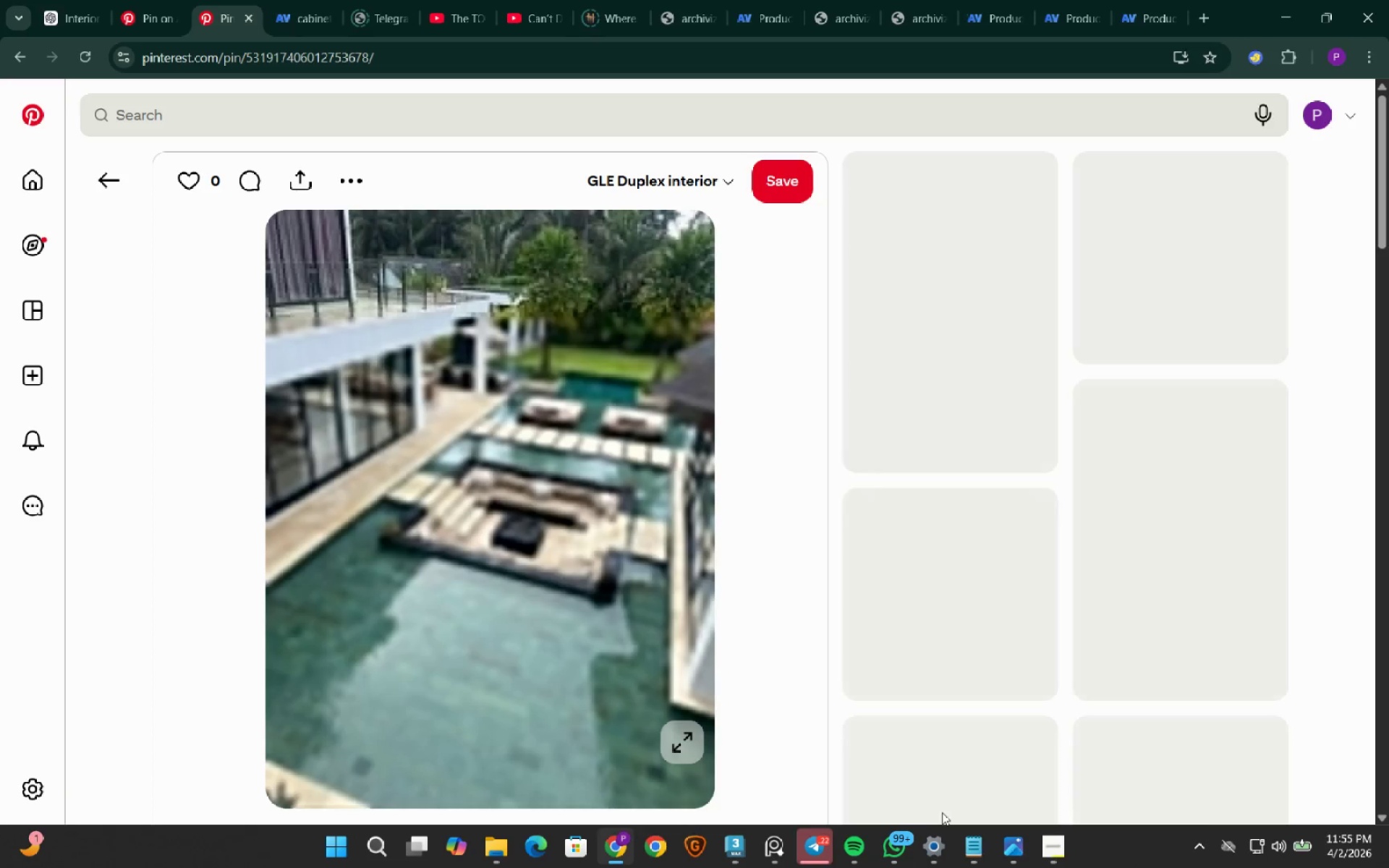 
scroll: coordinate [590, 404], scroll_direction: down, amount: 6.0